 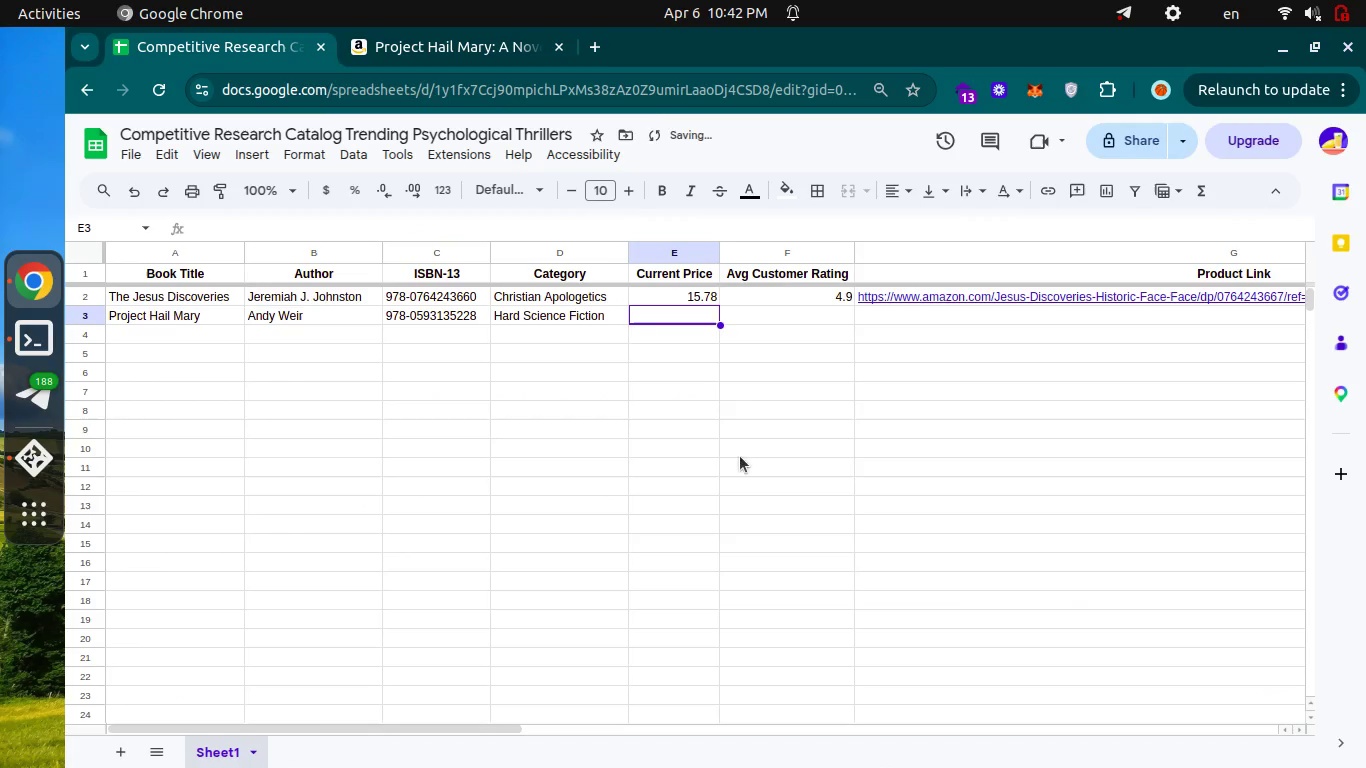 
key(Control+Tab)
 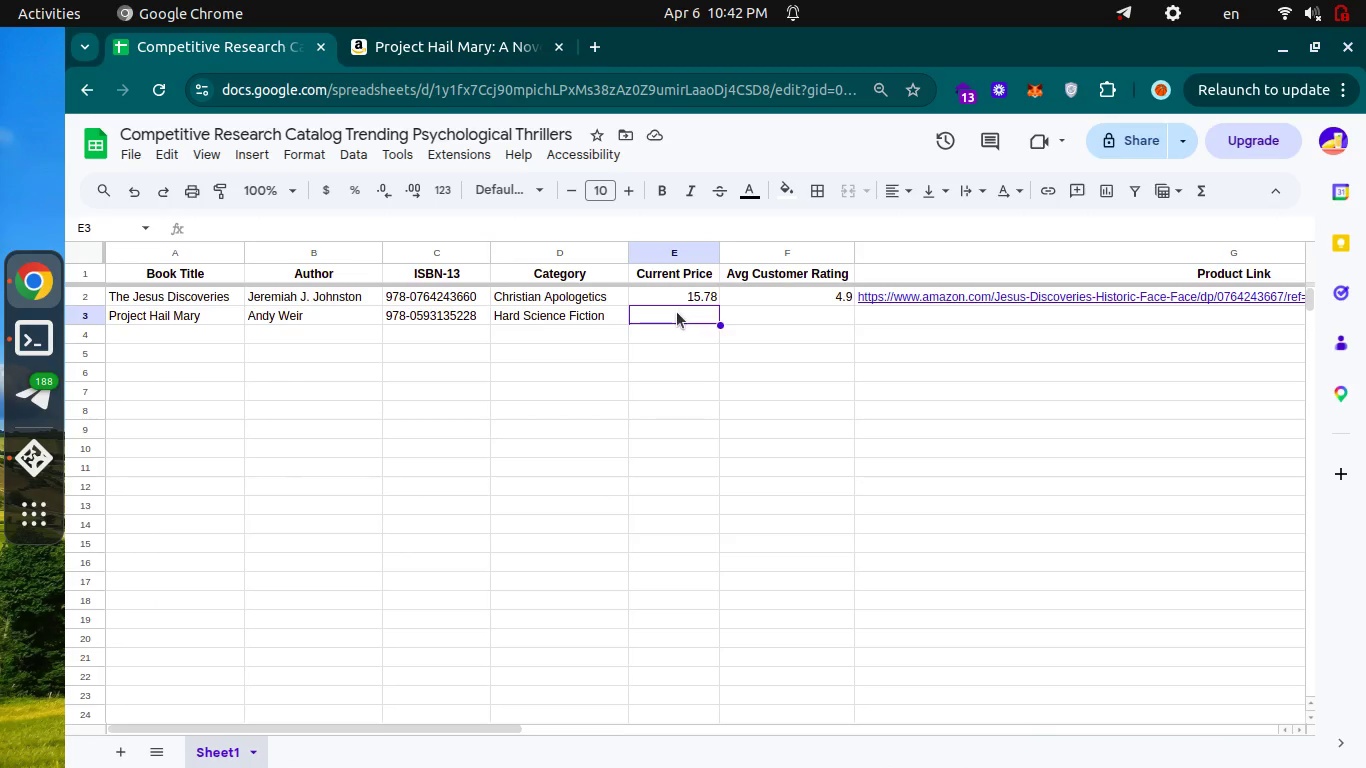 
key(Enter)
 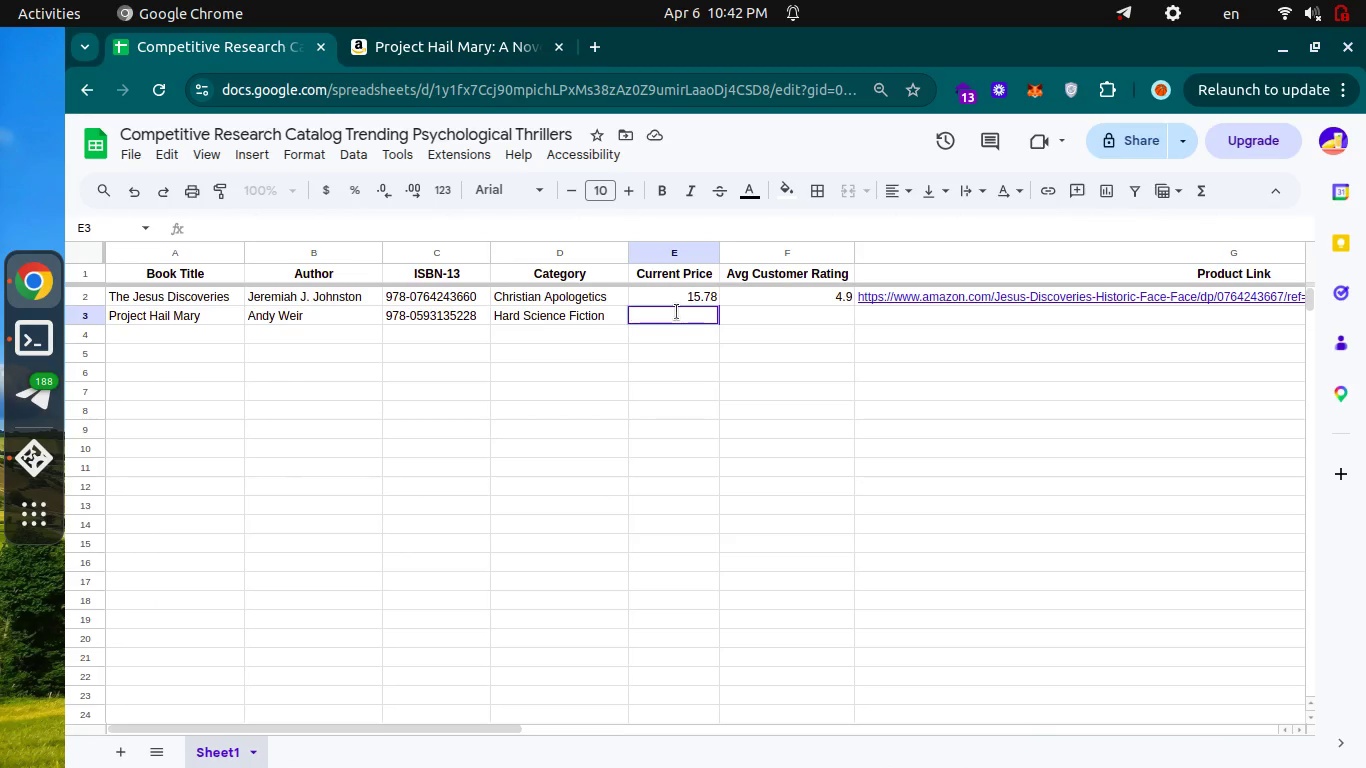 
type(13.98)
 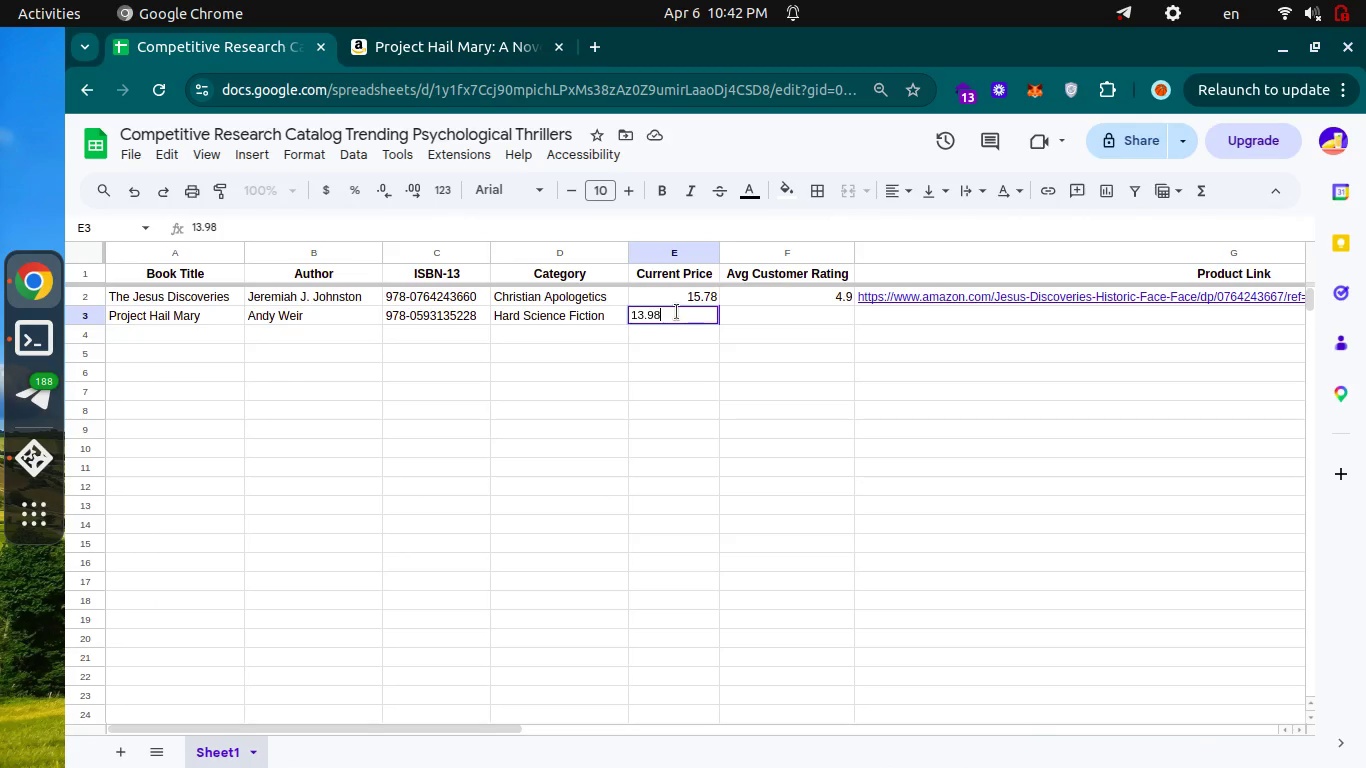 
key(Enter)
 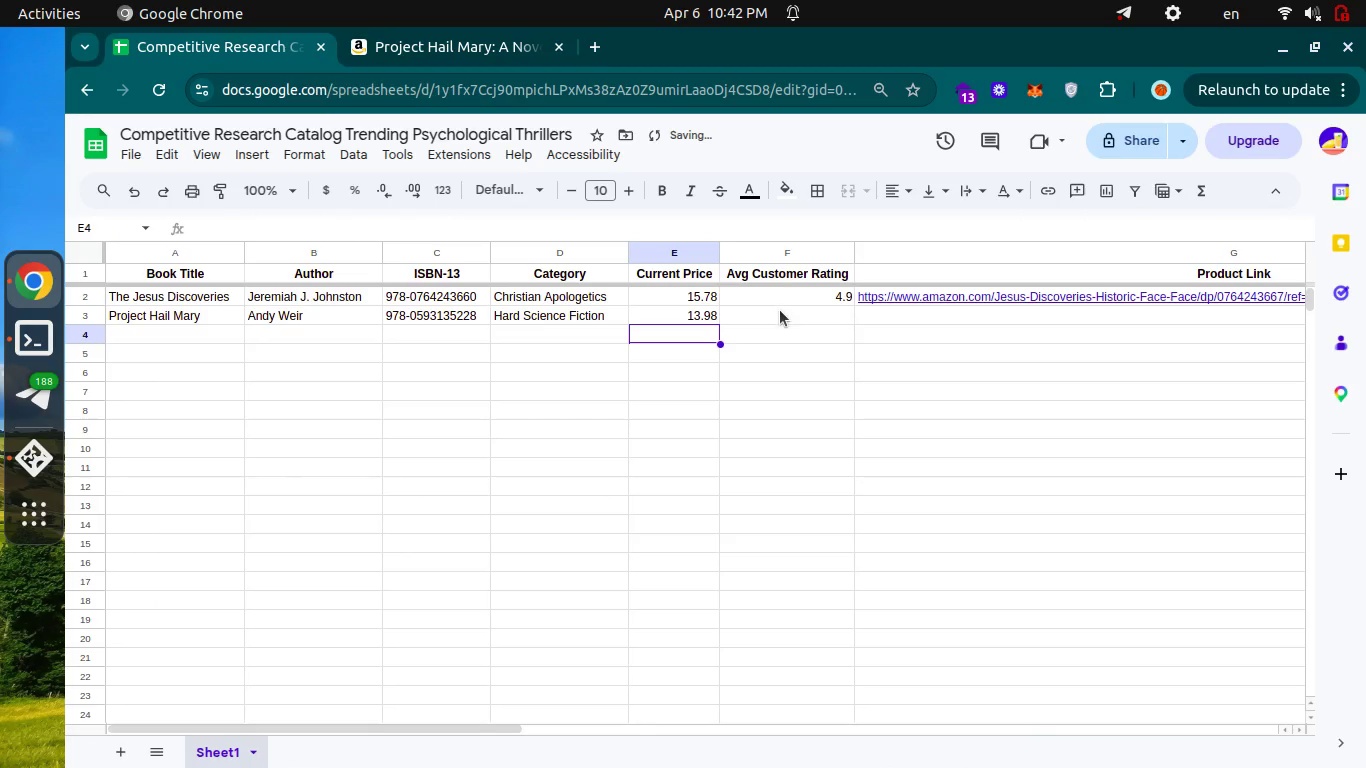 
left_click([780, 310])
 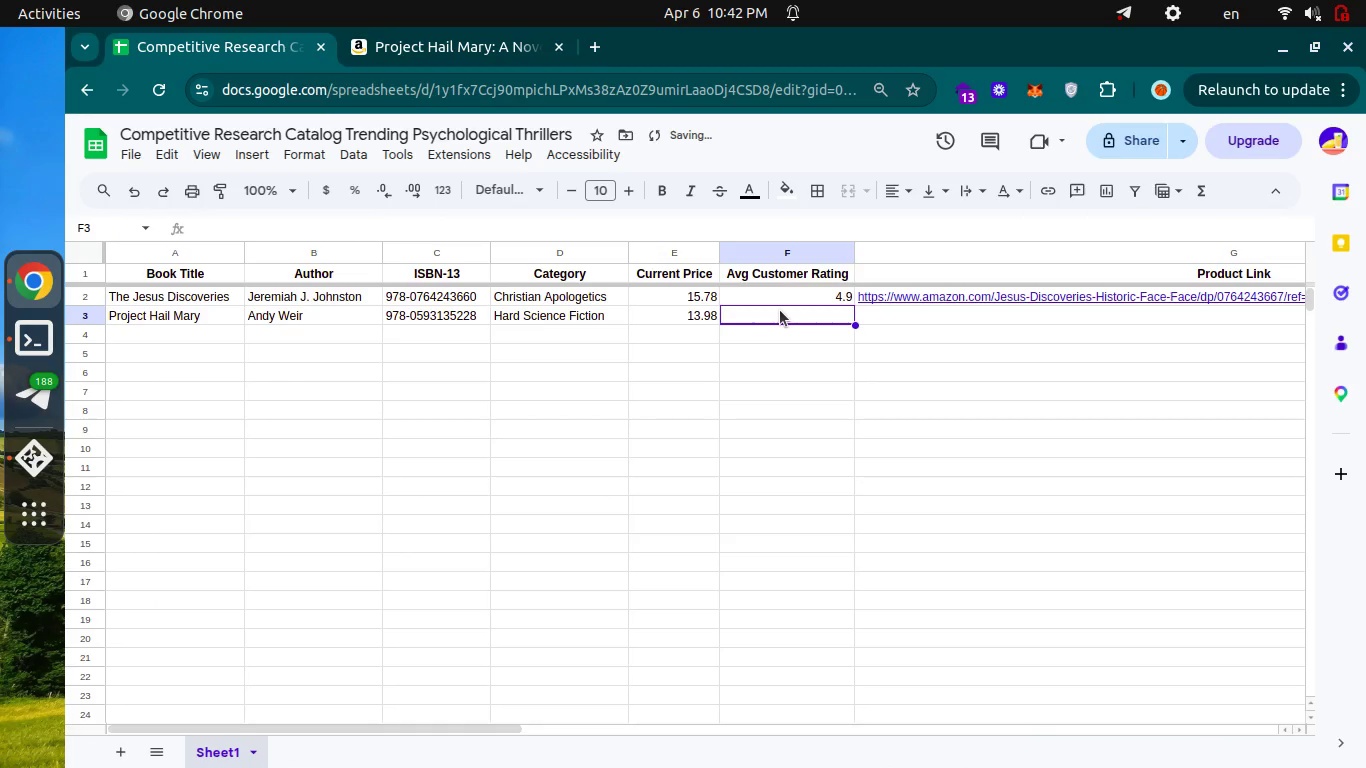 
key(Control+ControlLeft)
 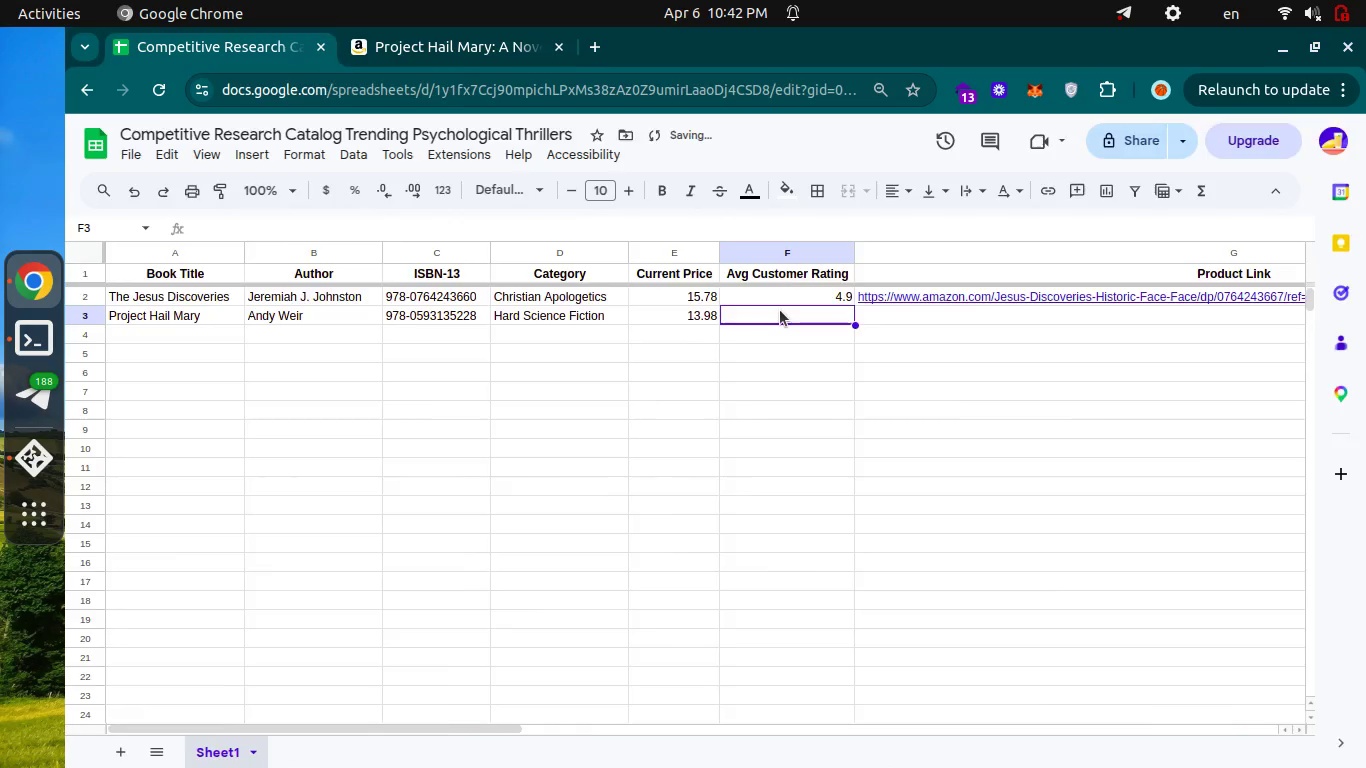 
key(Control+Tab)
 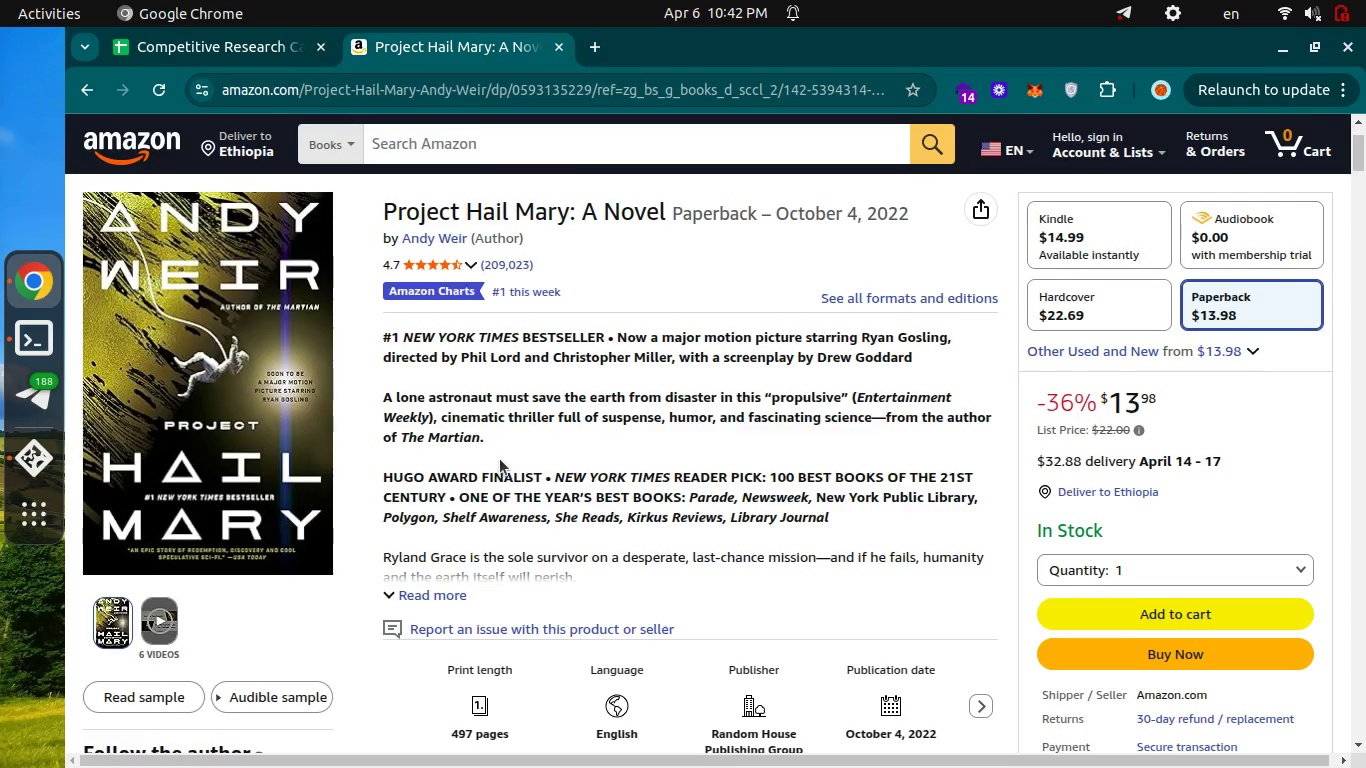 
scroll: coordinate [500, 459], scroll_direction: down, amount: 30.0
 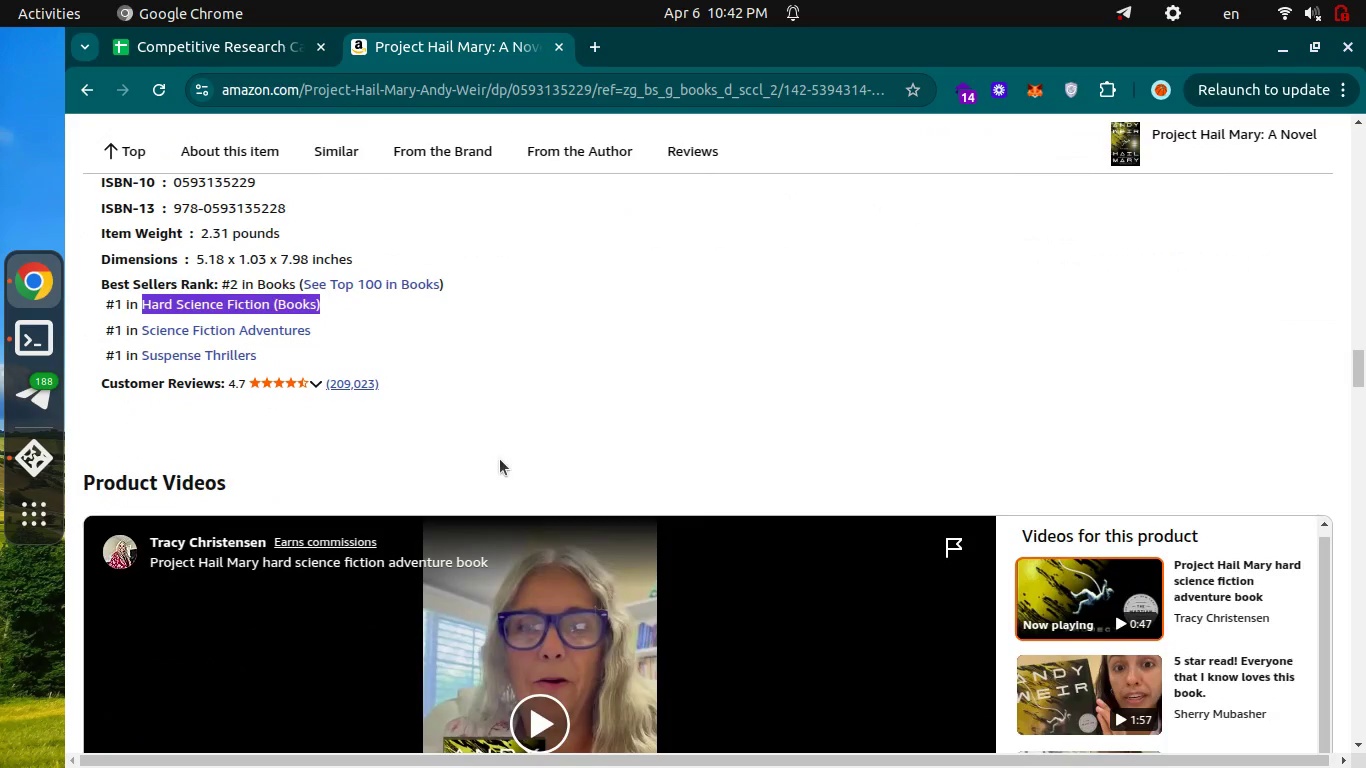 
key(Control+Tab)
 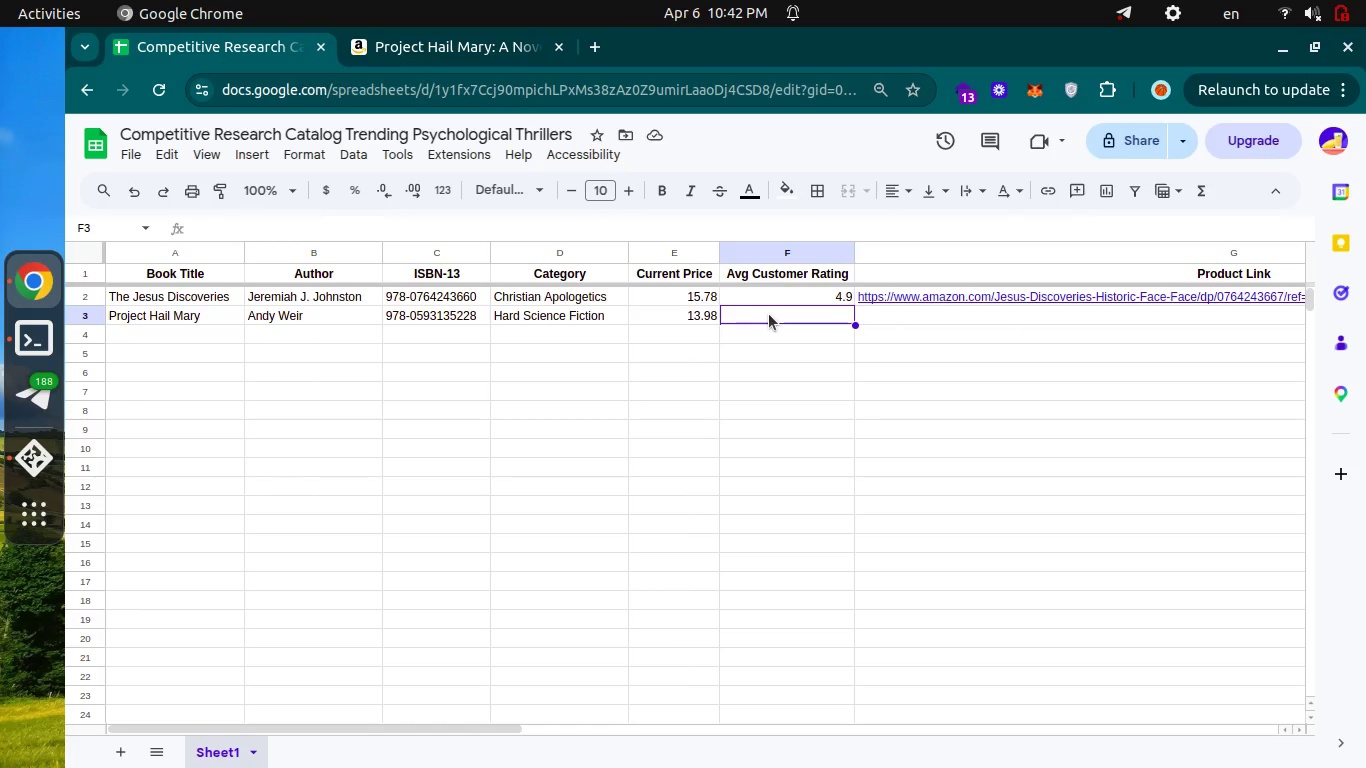 
key(4)
 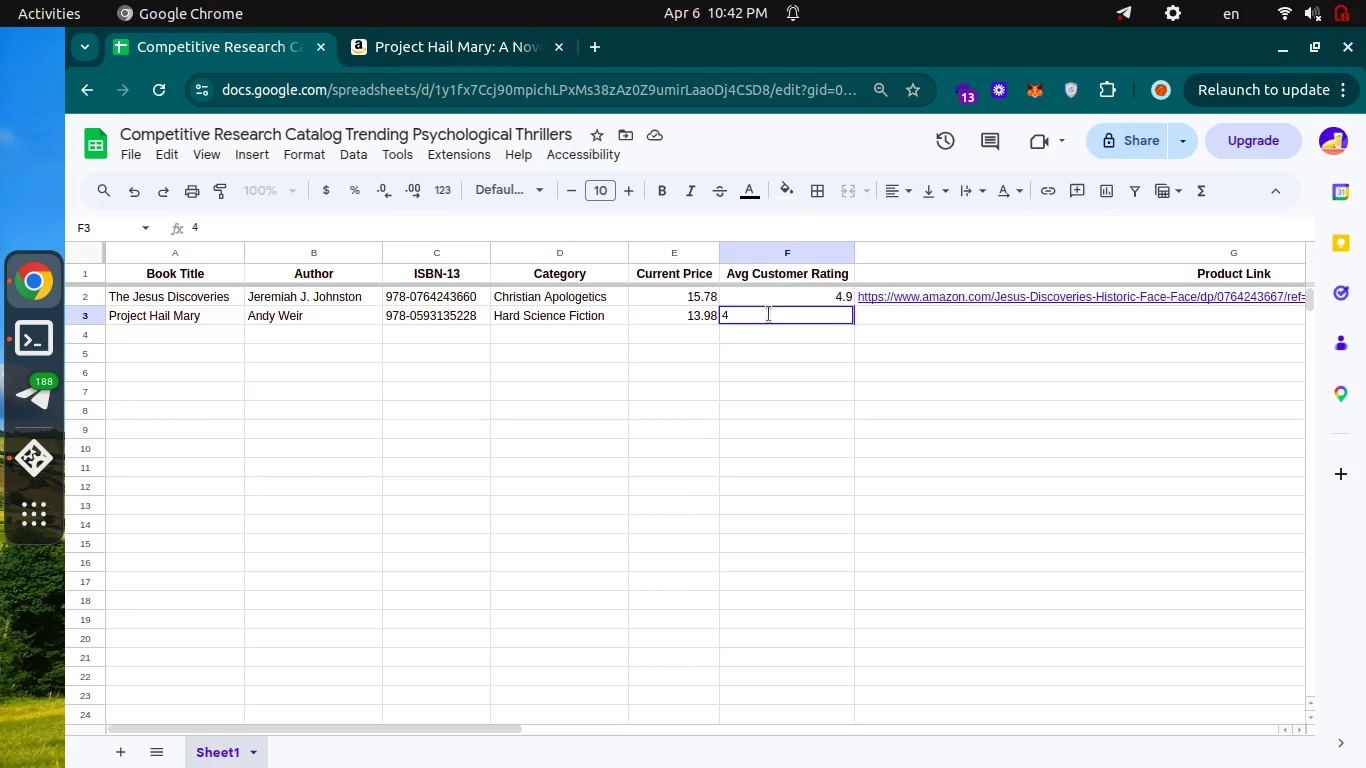 
key(Period)
 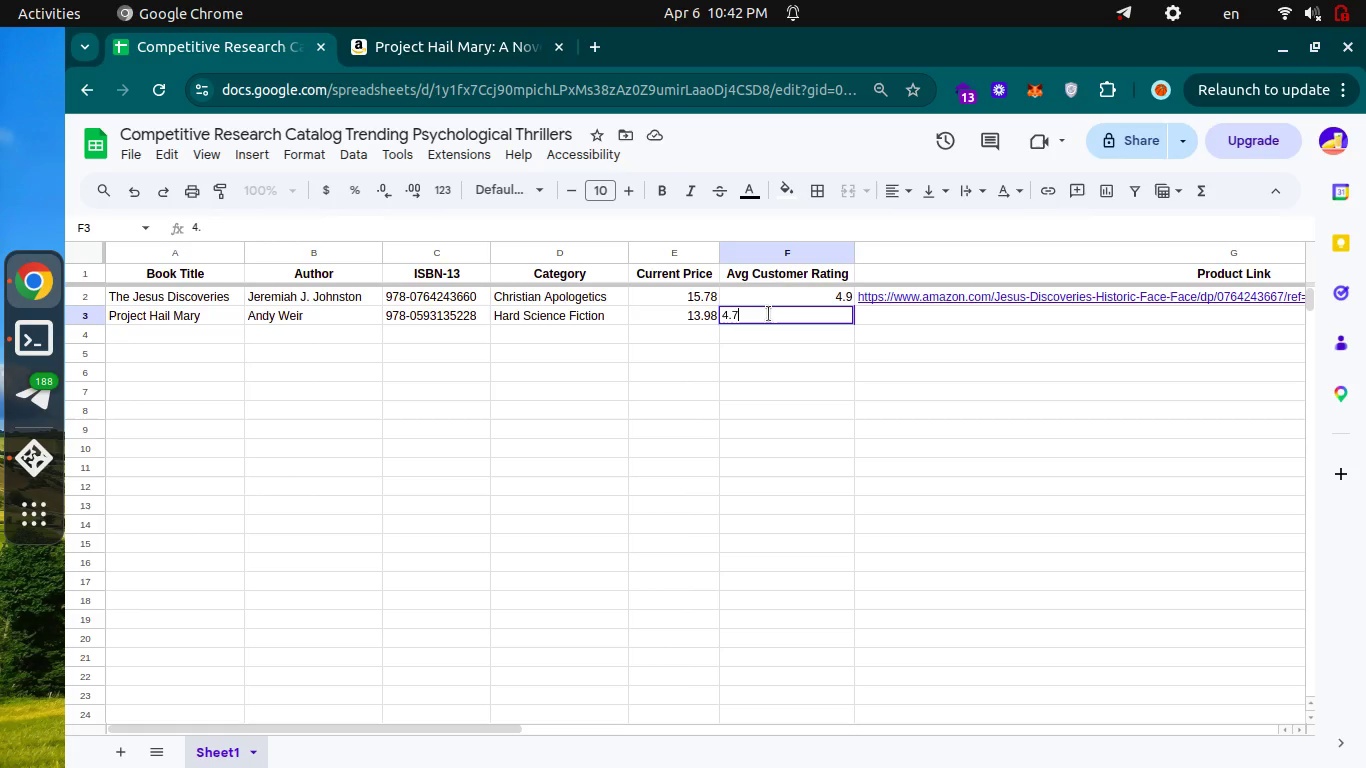 
key(7)
 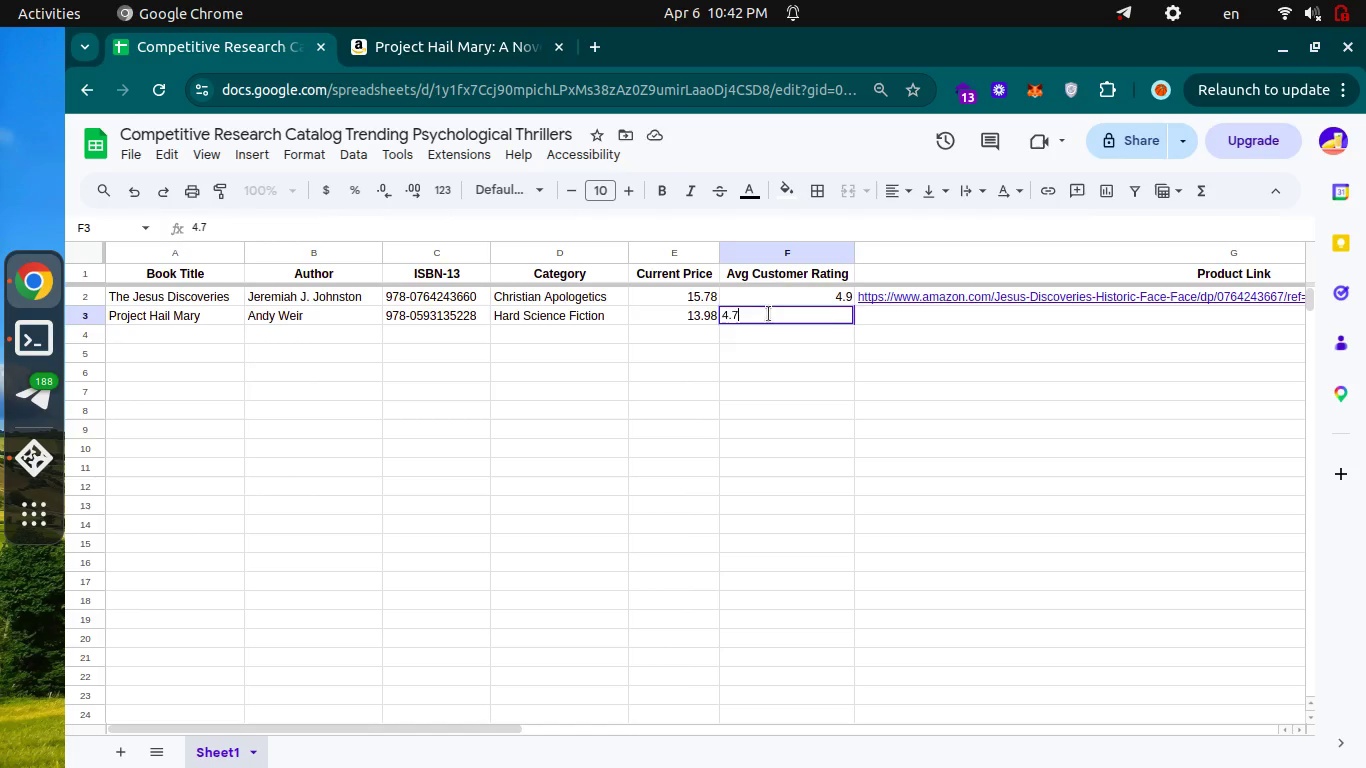 
key(Enter)
 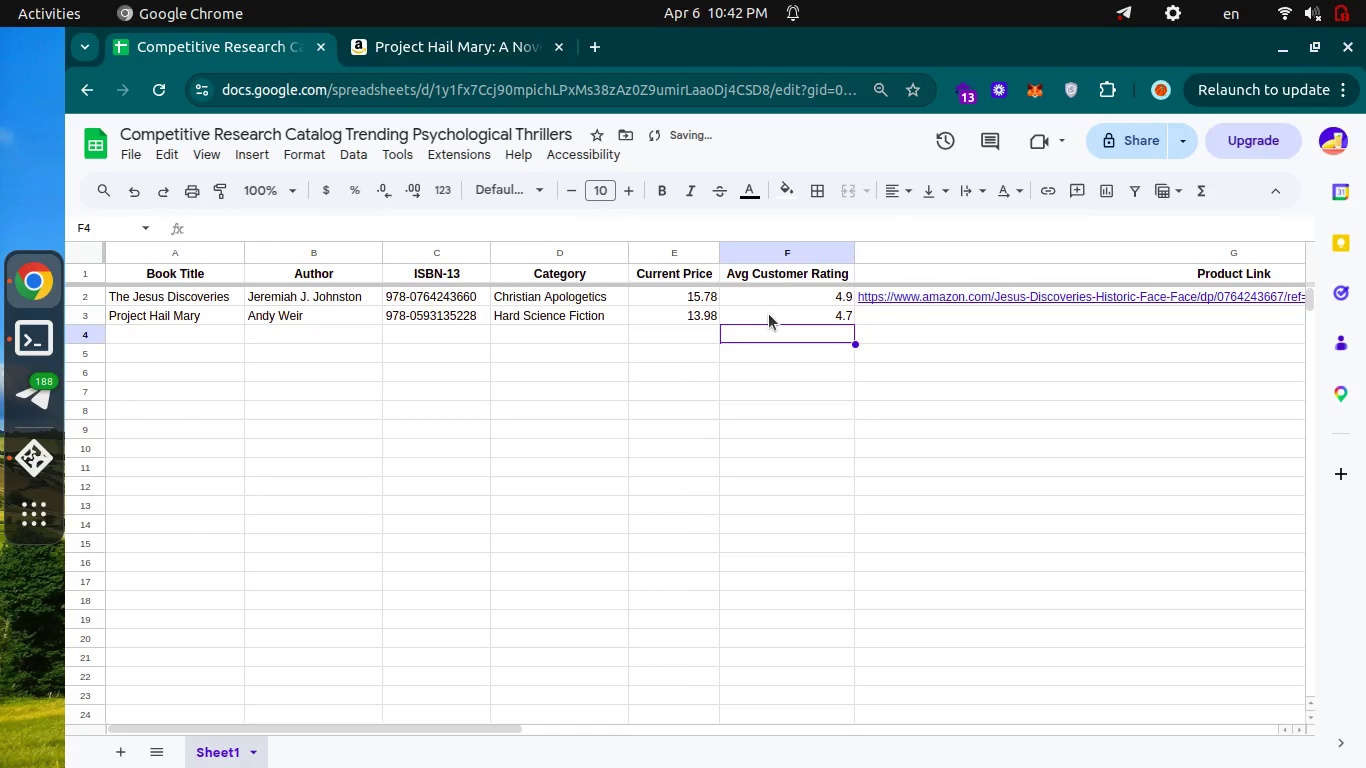 
key(Control+Tab)
 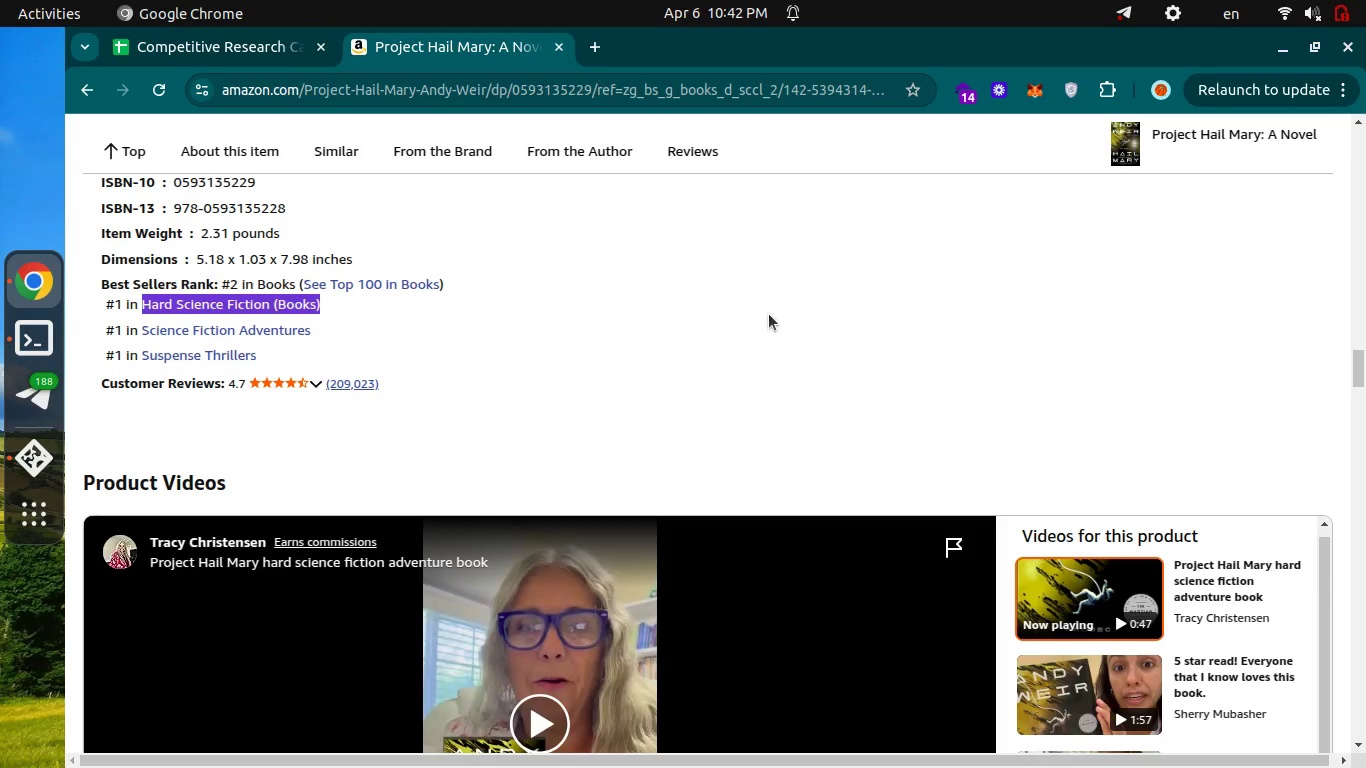 
key(Control+ControlLeft)
 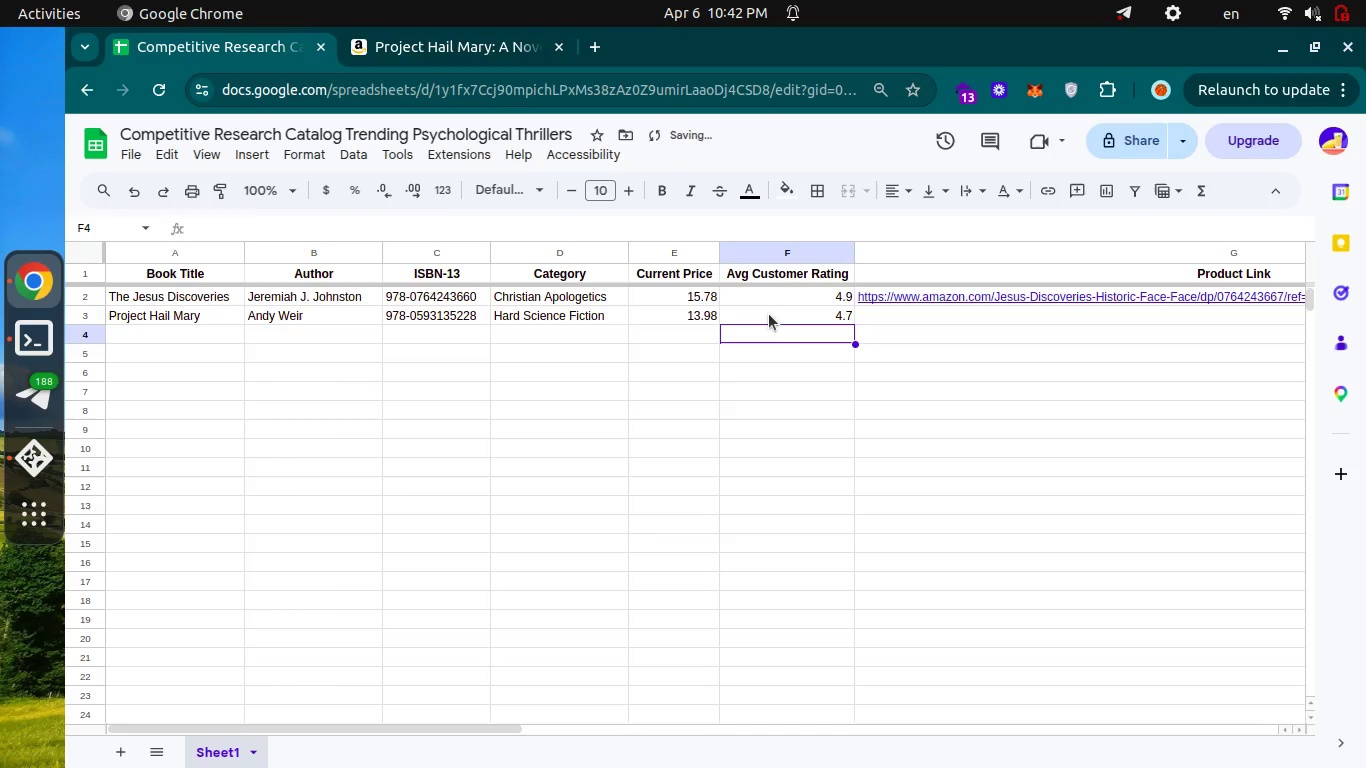 
key(Control+Tab)
 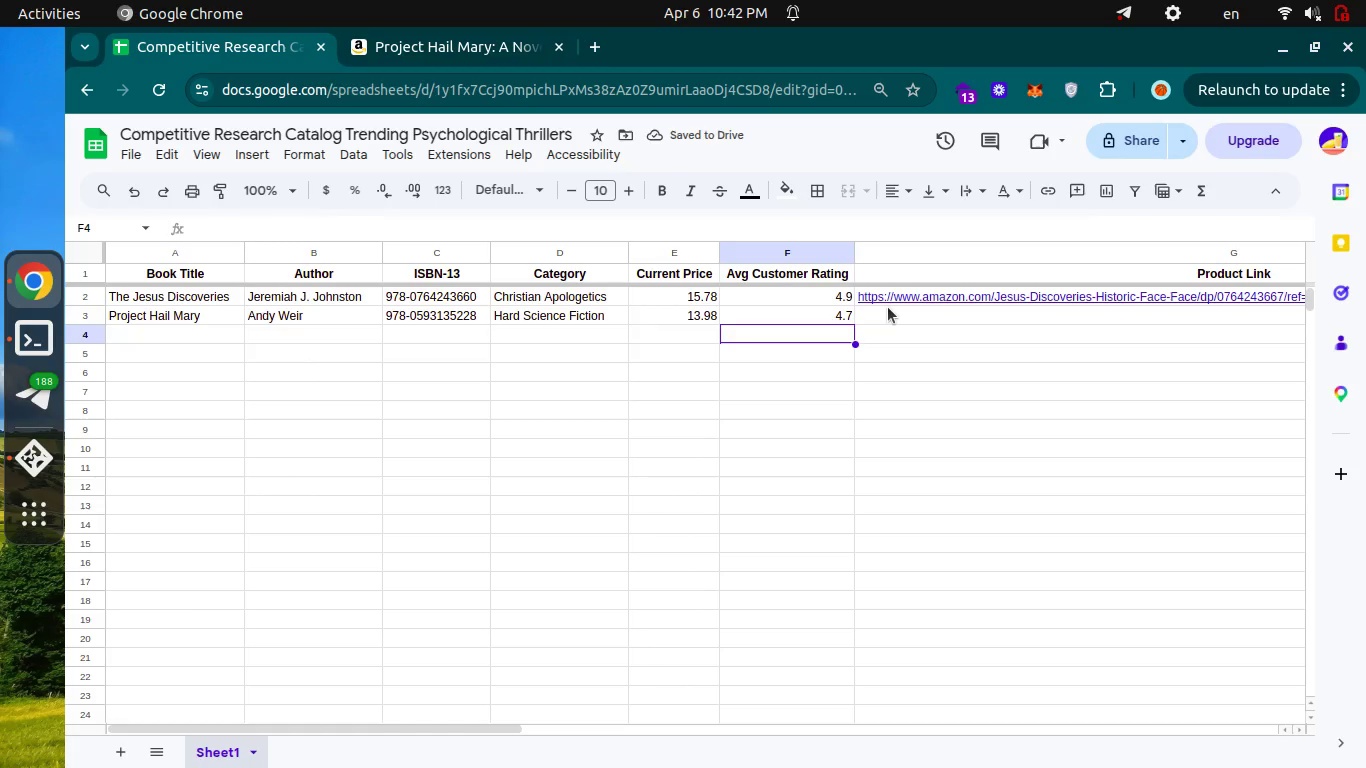 
key(Control+ControlLeft)
 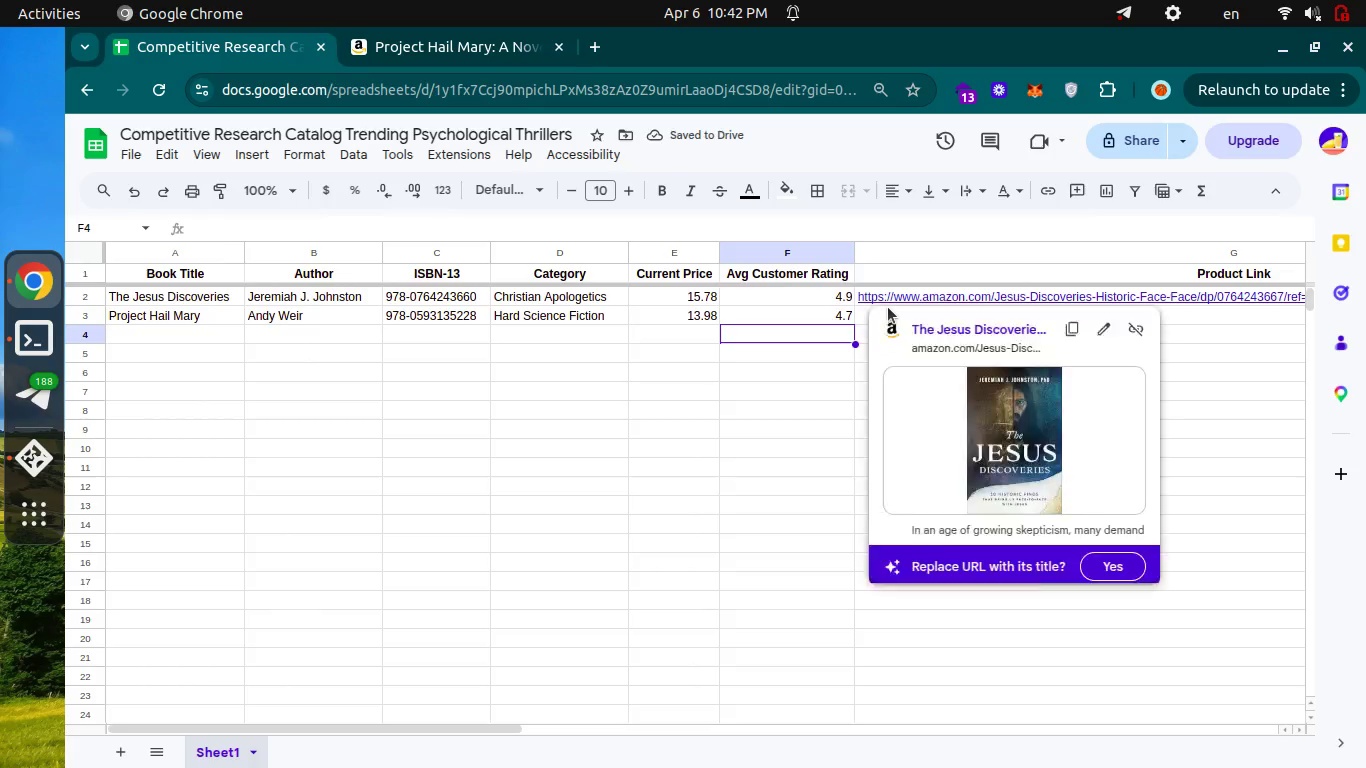 
key(Control+Tab)
 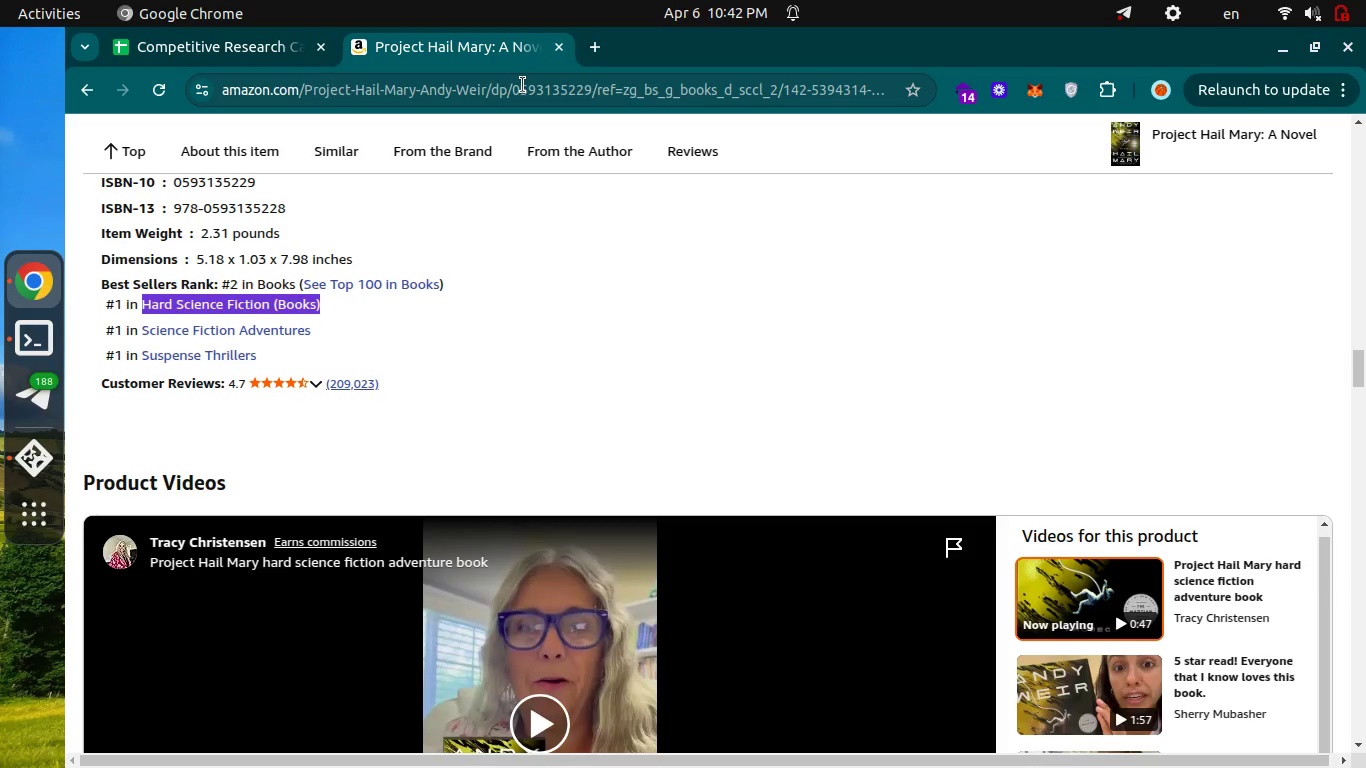 
left_click([522, 85])
 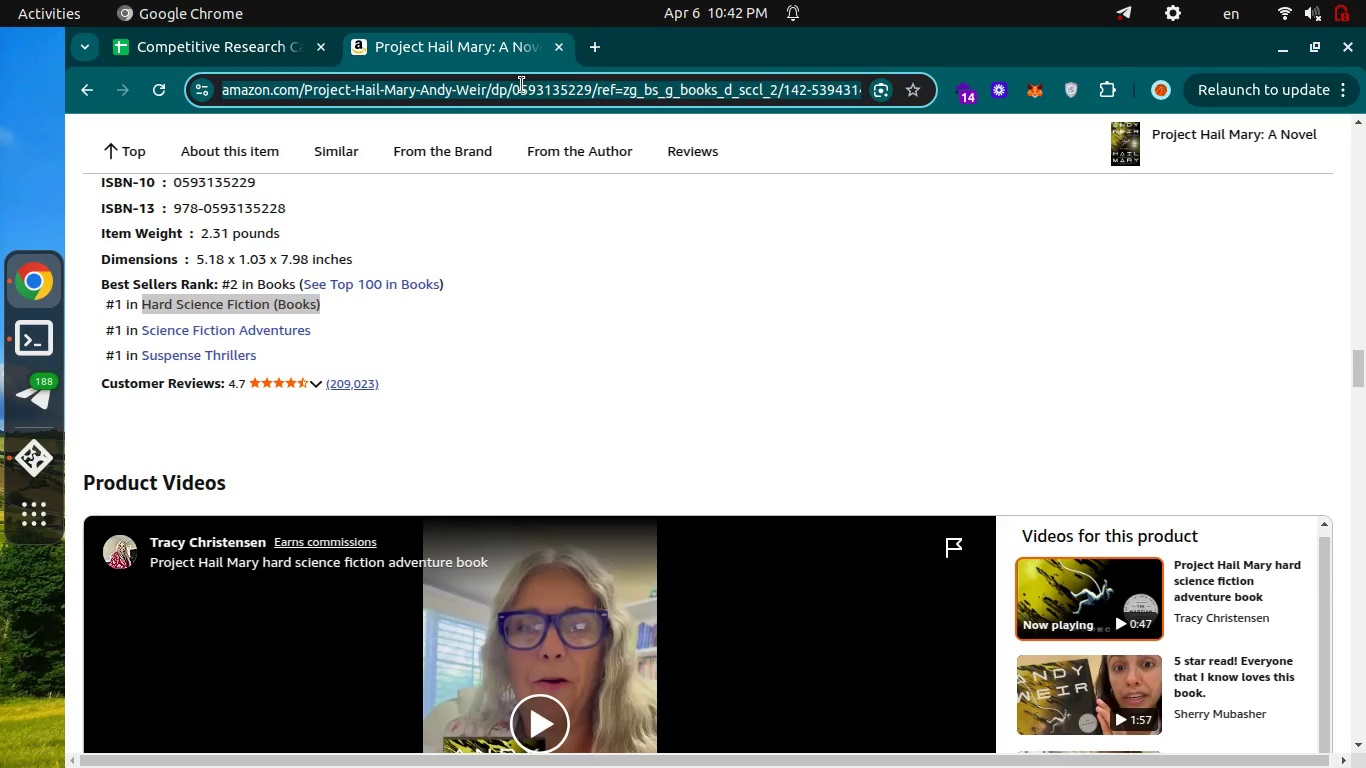 
key(Control+C)
 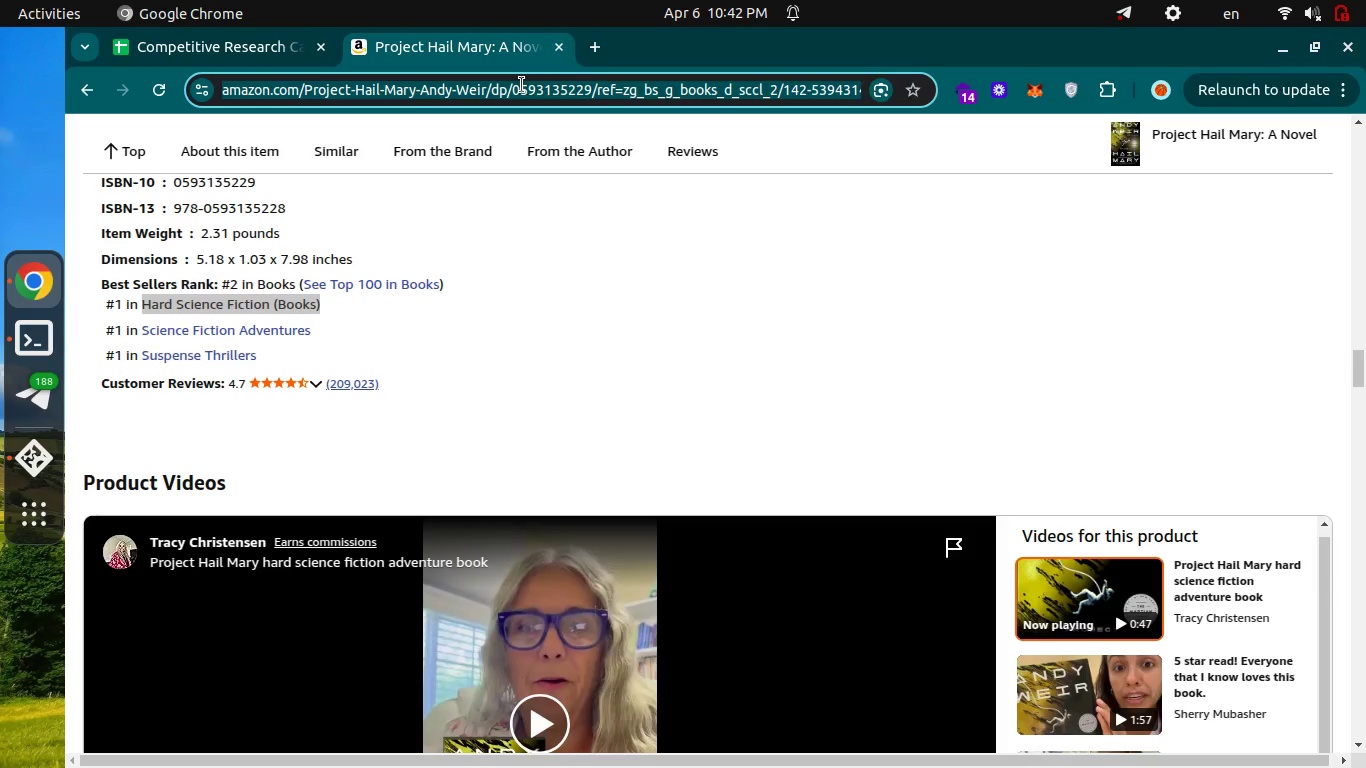 
key(Control+C)
 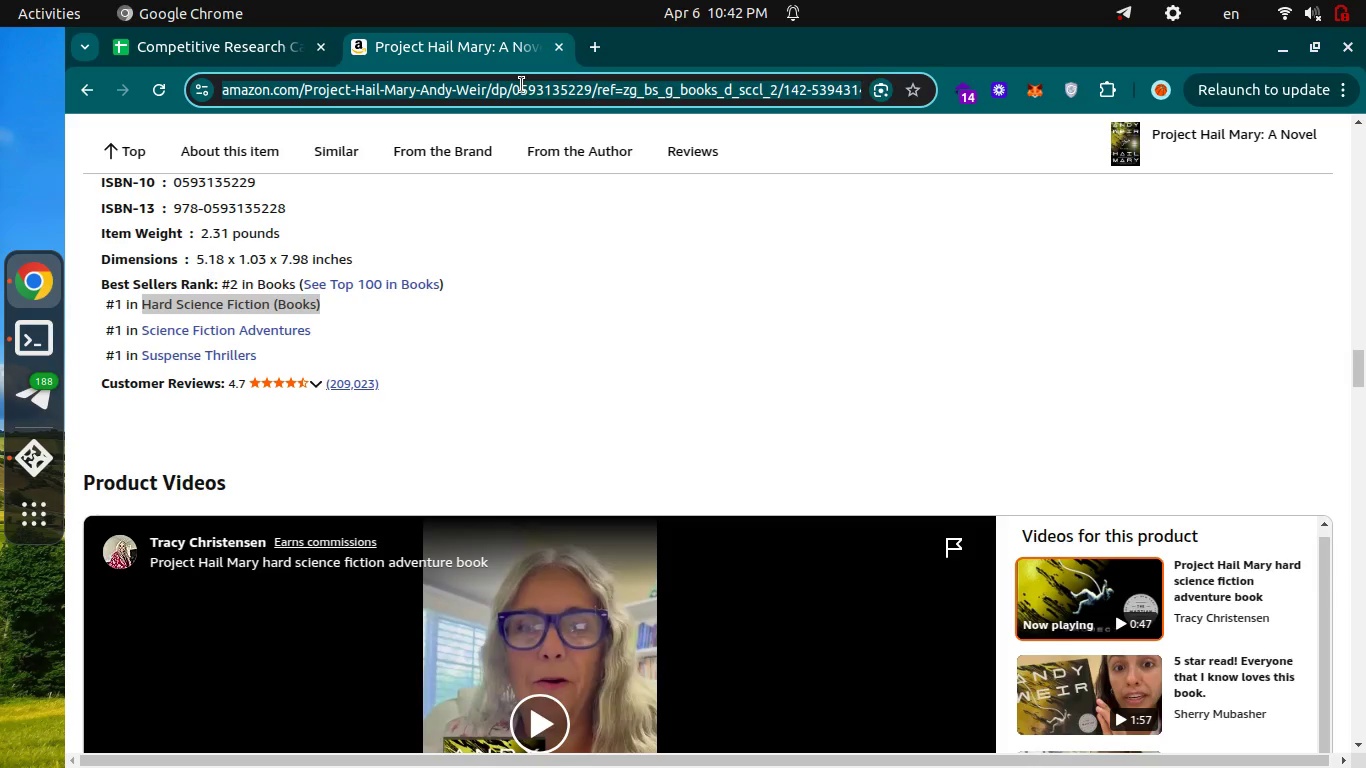 
key(Control+Tab)
 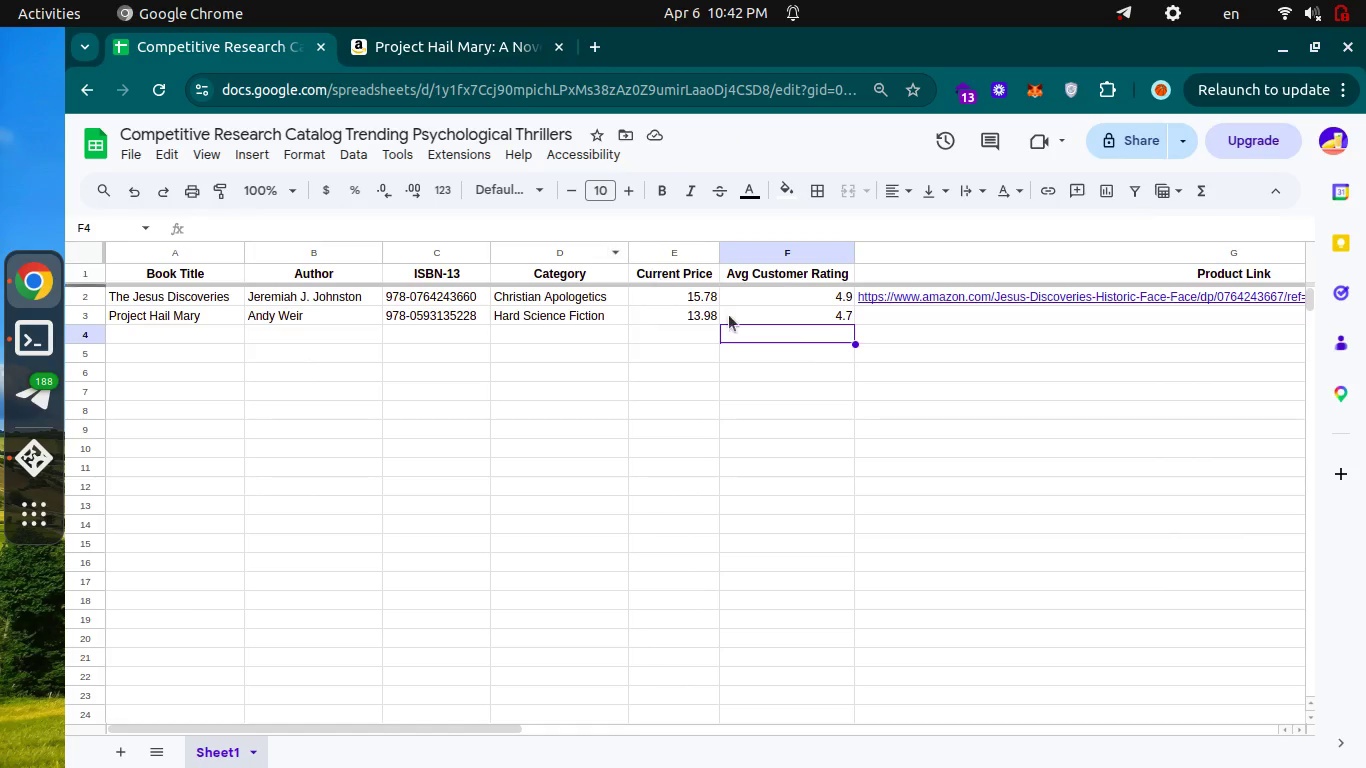 
left_click([875, 318])
 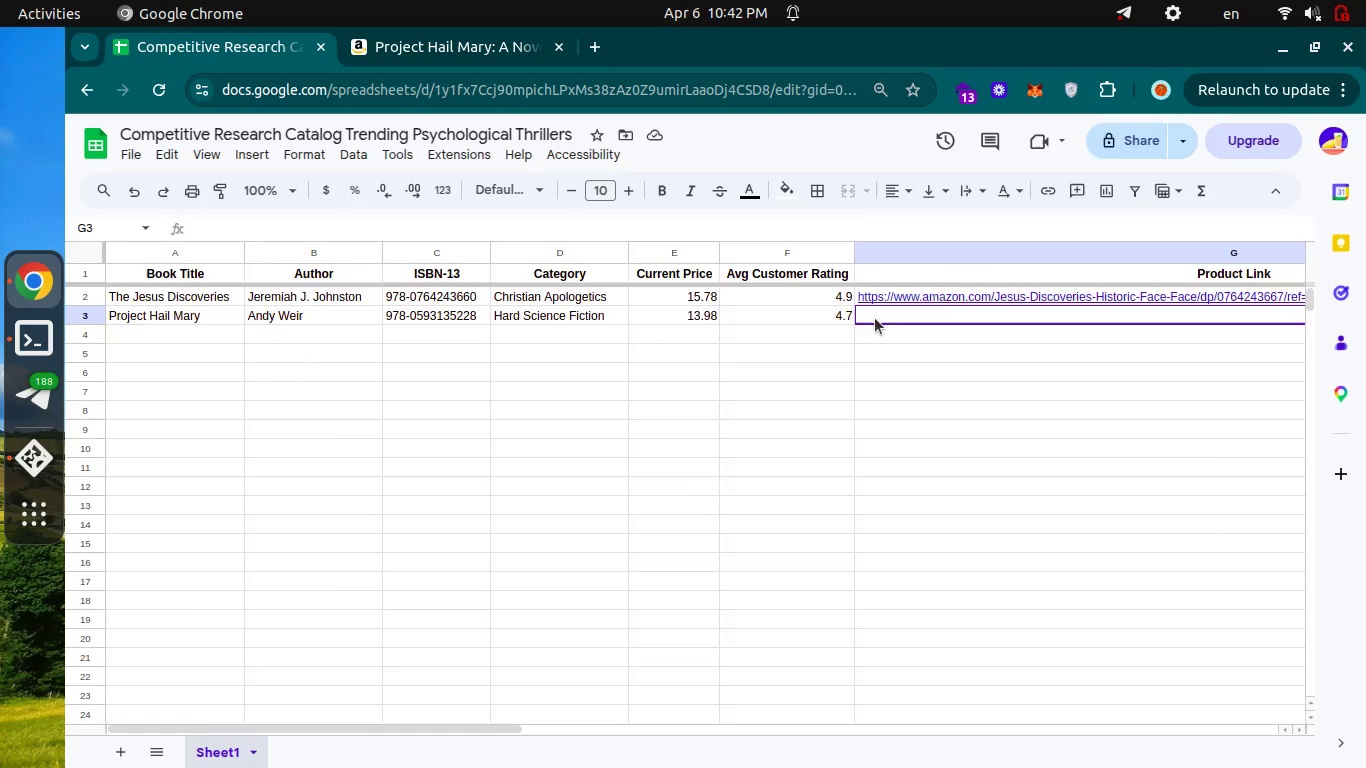 
key(Enter)
 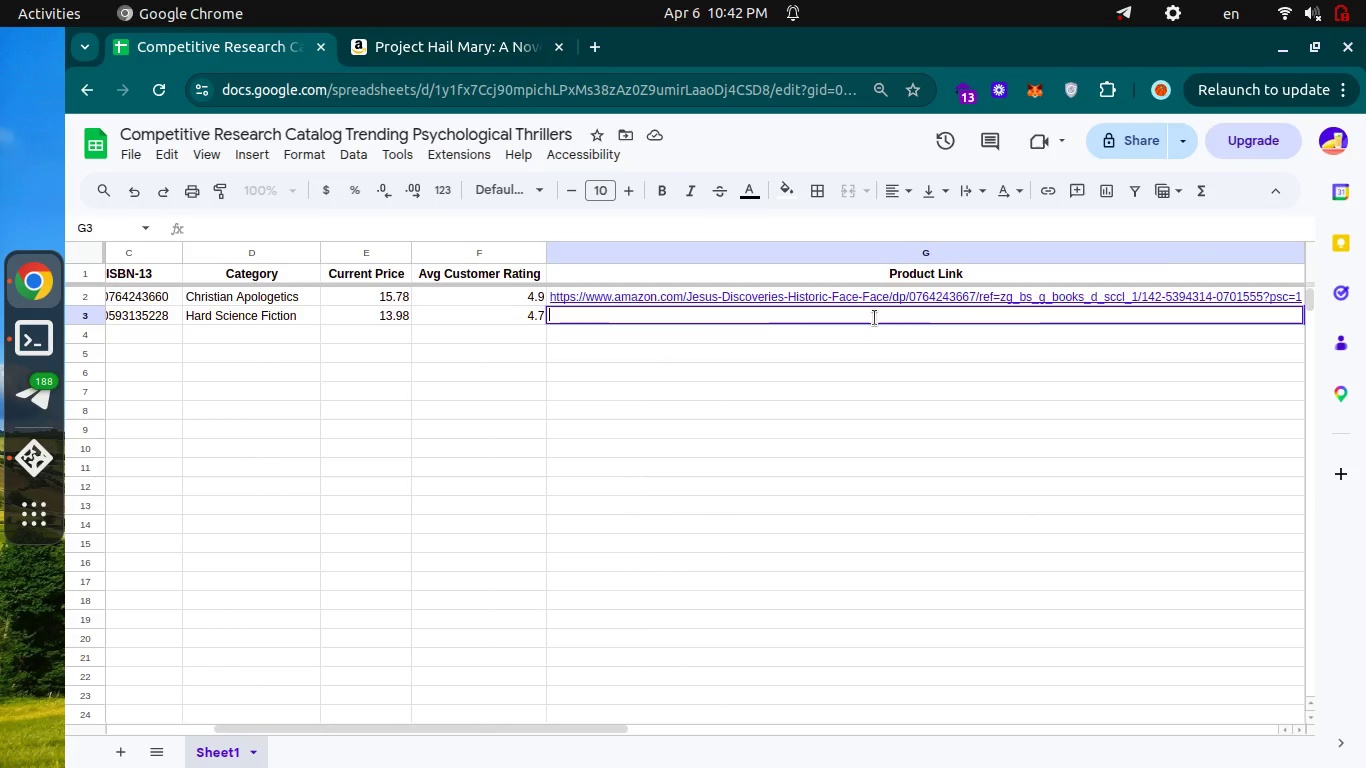 
key(Control+V)
 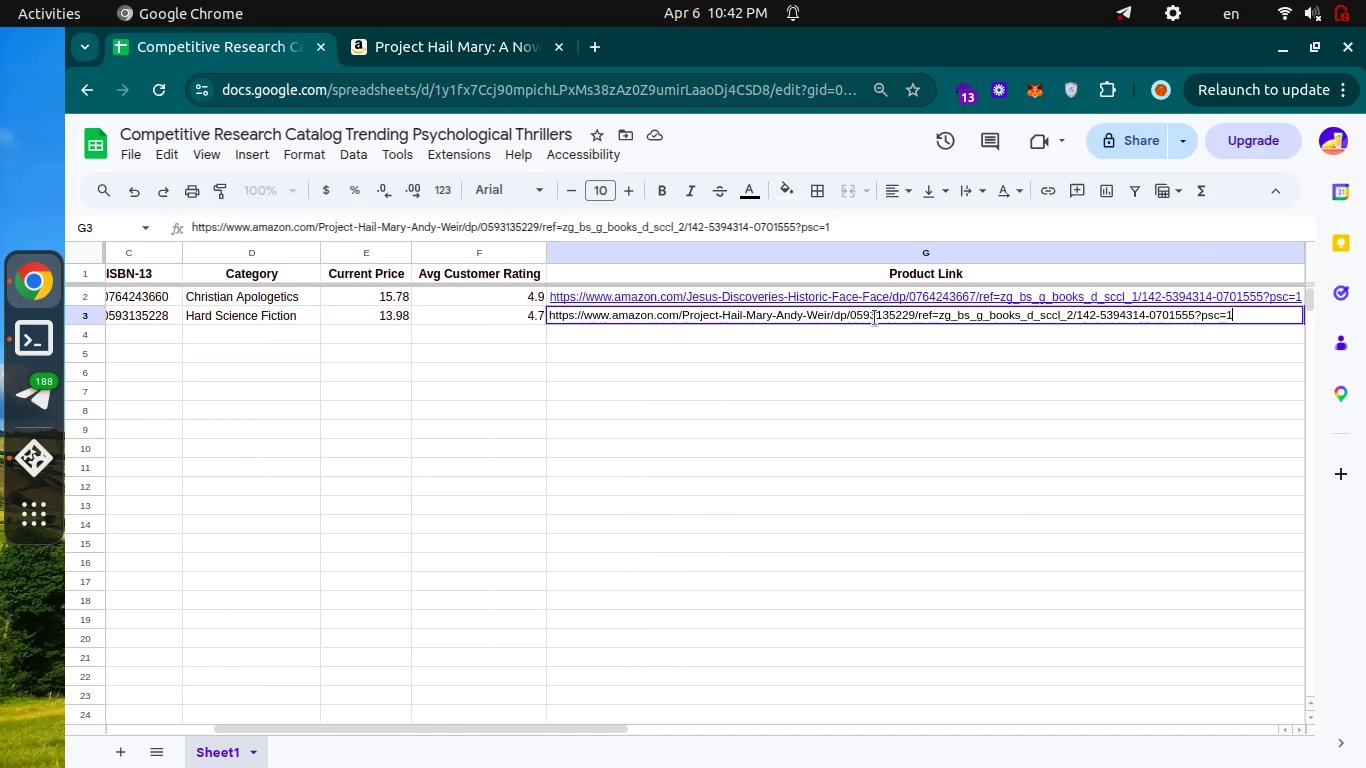 
key(Enter)
 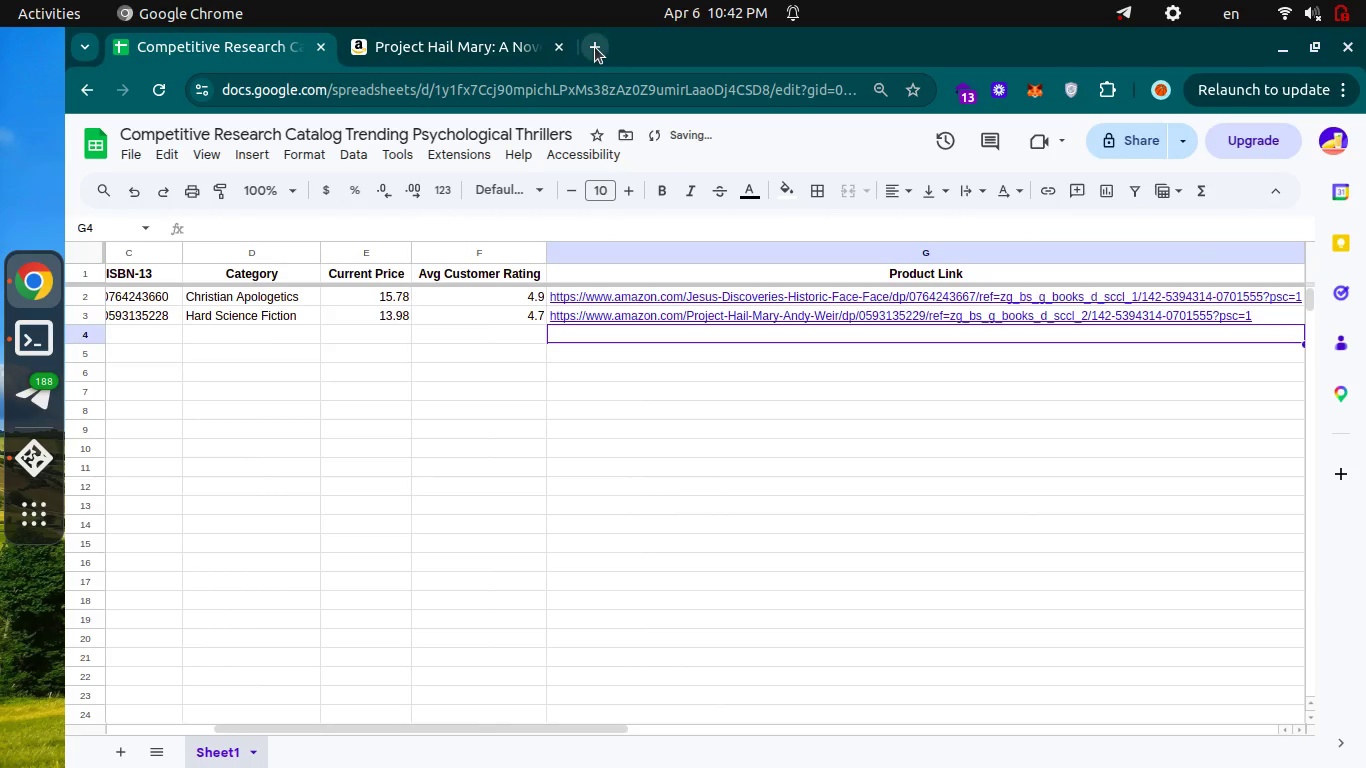 
left_click([595, 47])
 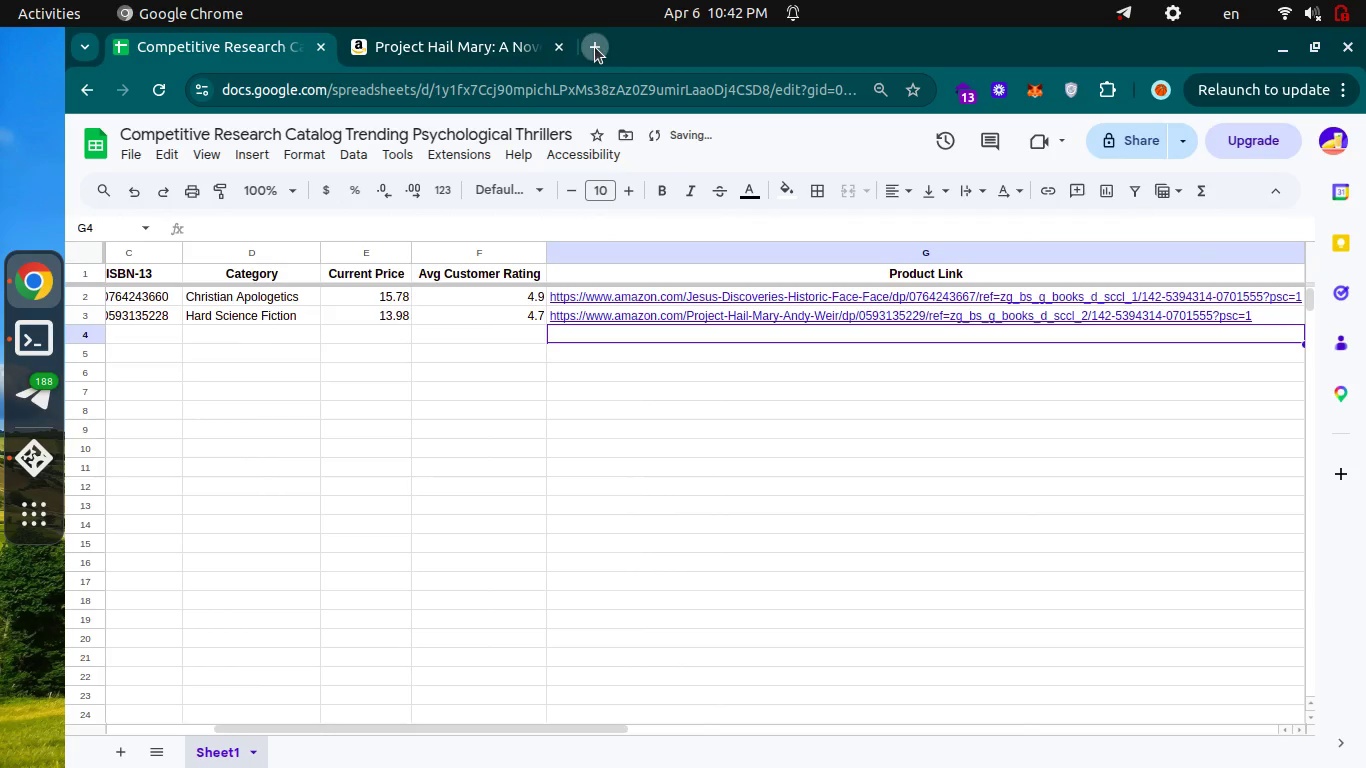 
key(Control+V)
 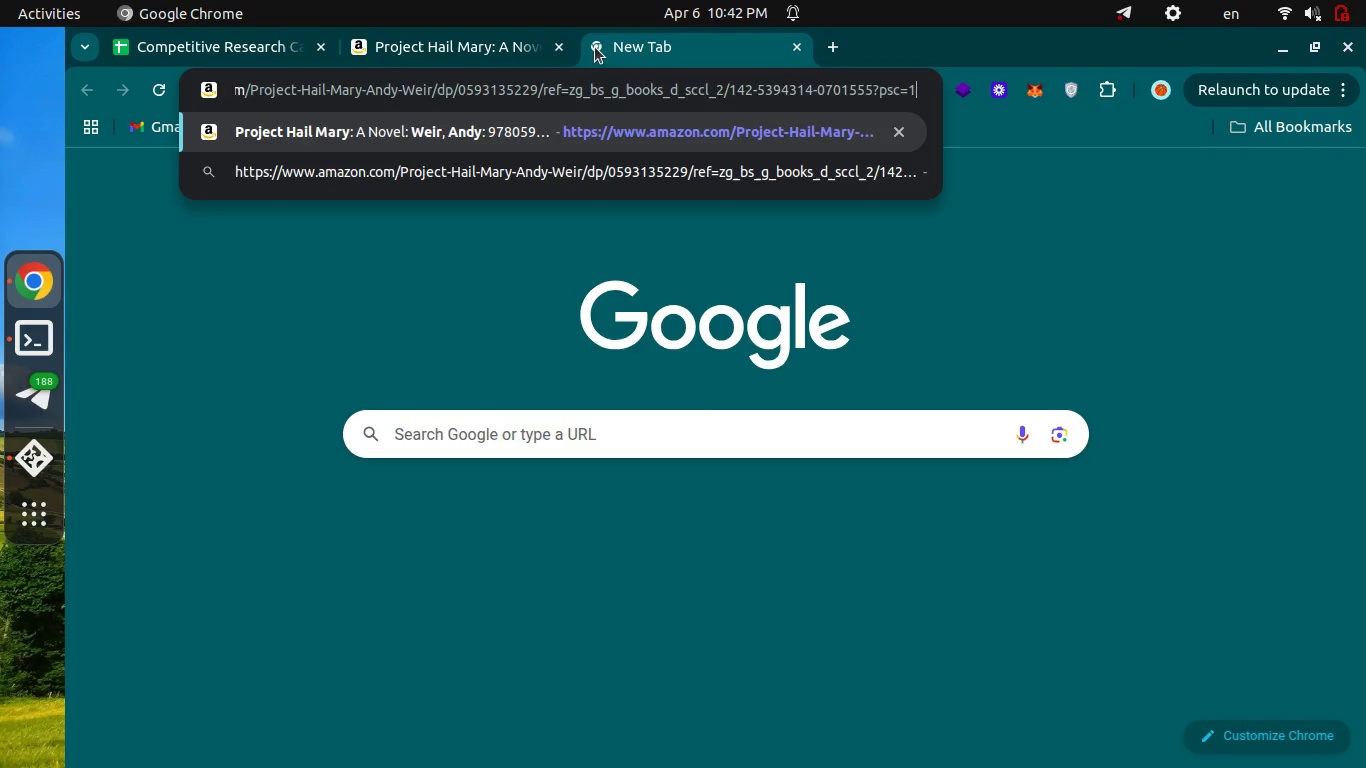 
key(Enter)
 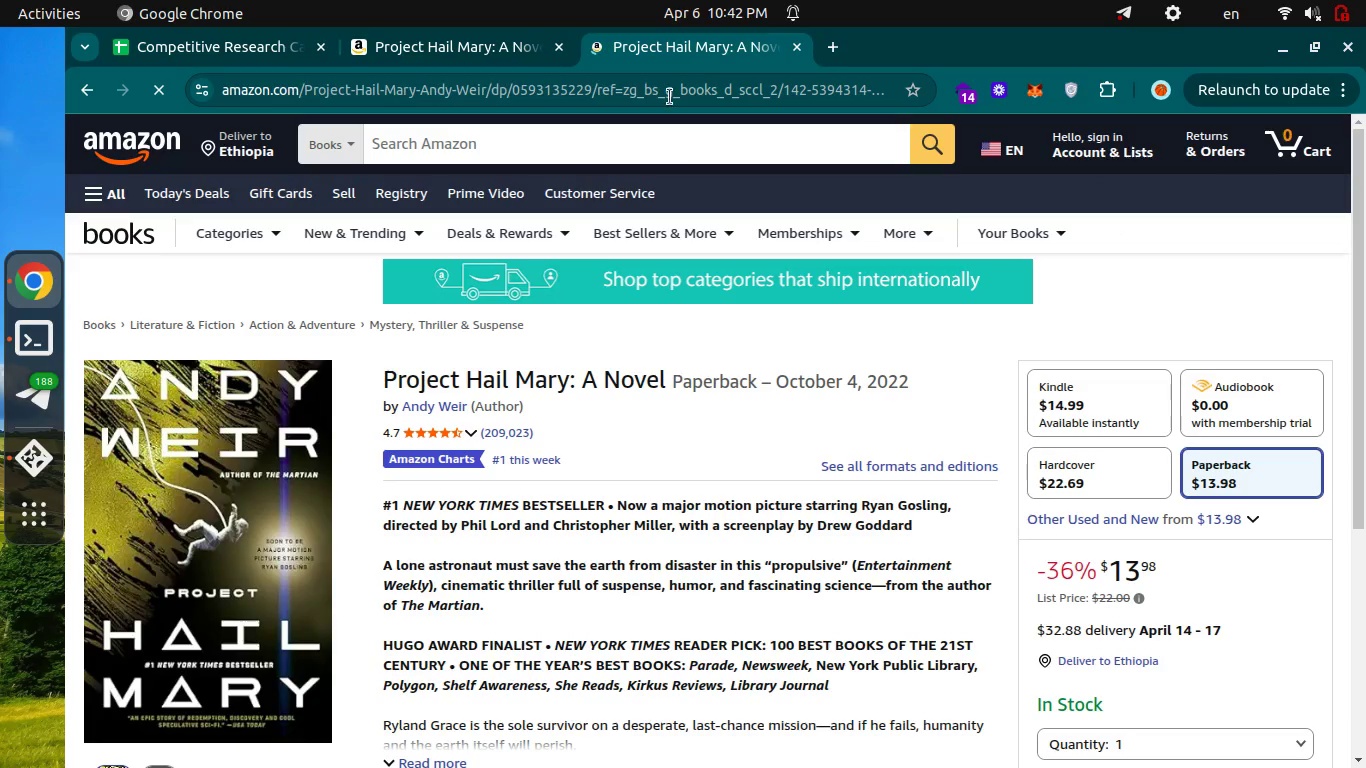 
left_click([801, 40])
 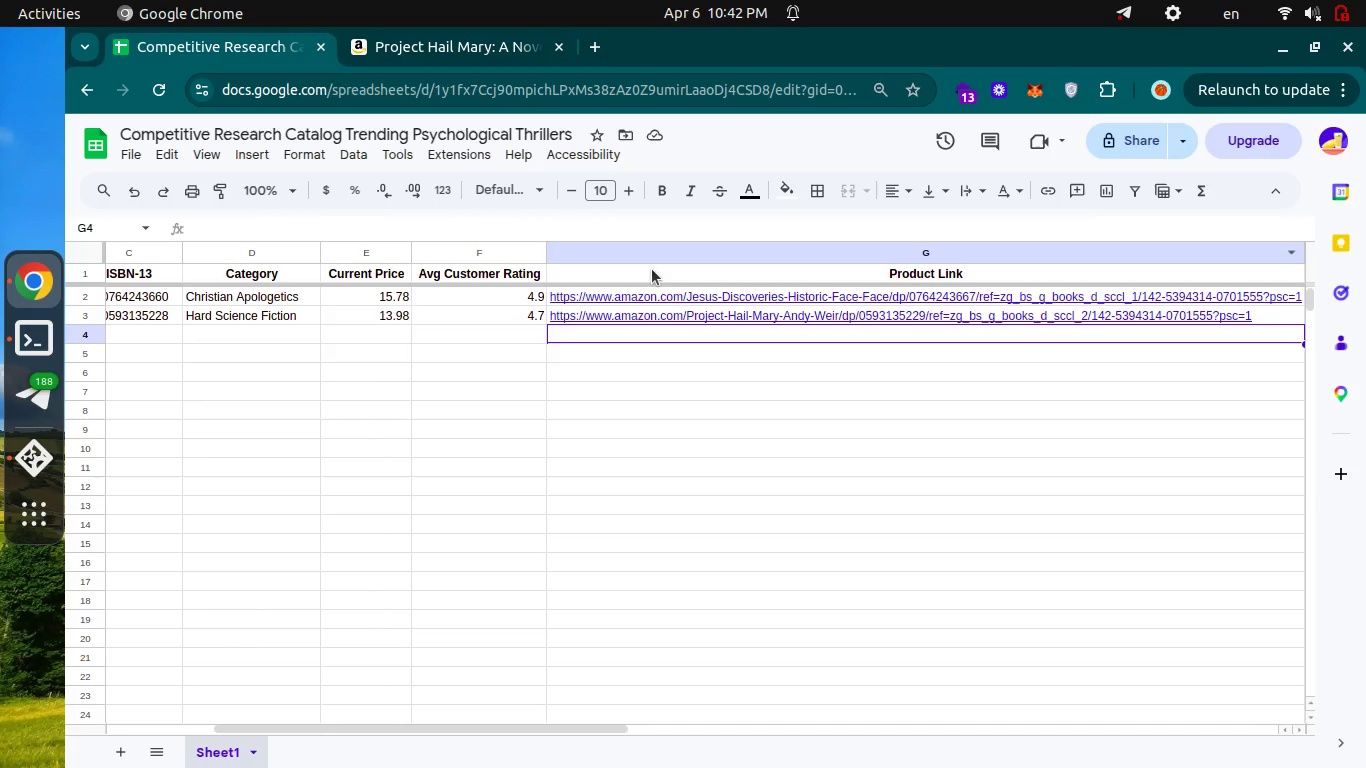 
key(Control+Tab)
 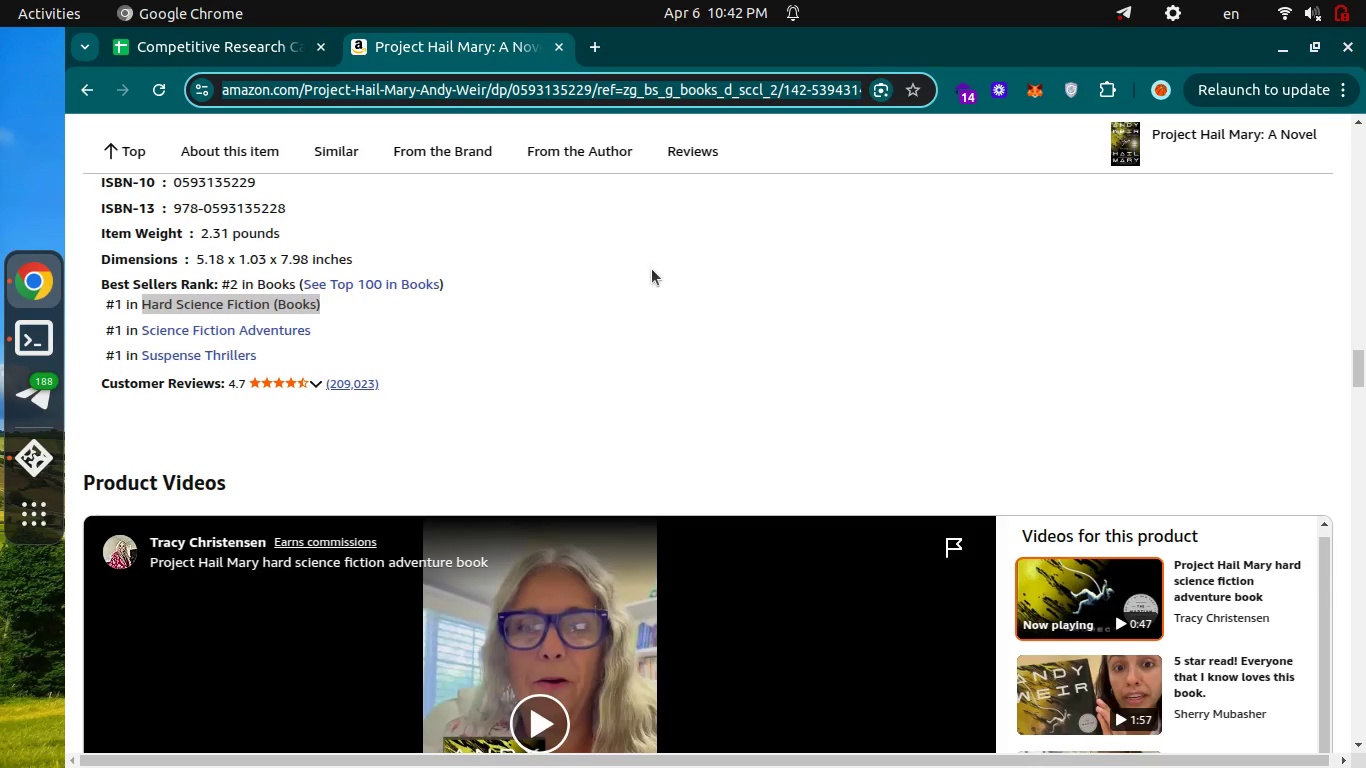 
key(Control+ControlLeft)
 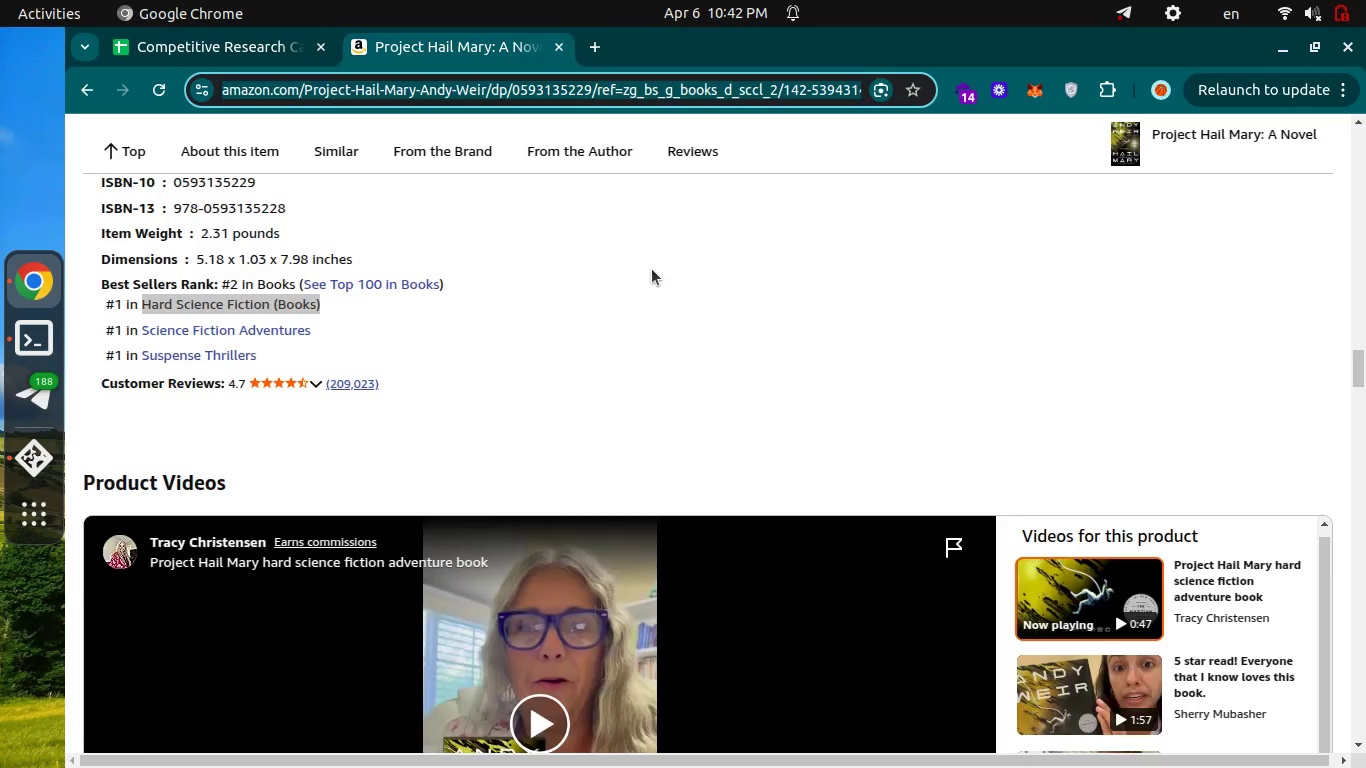 
key(Control+Tab)
 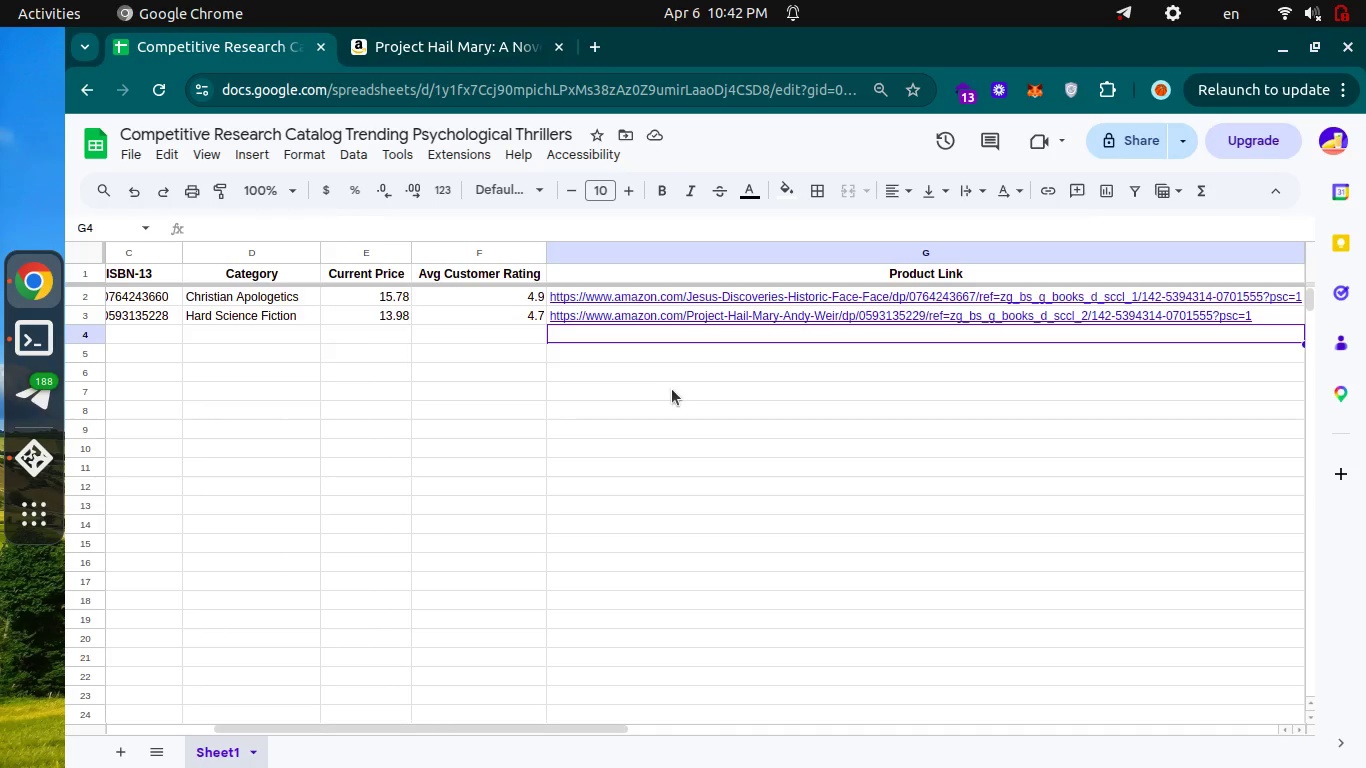 
scroll: coordinate [672, 389], scroll_direction: down, amount: 6.0
 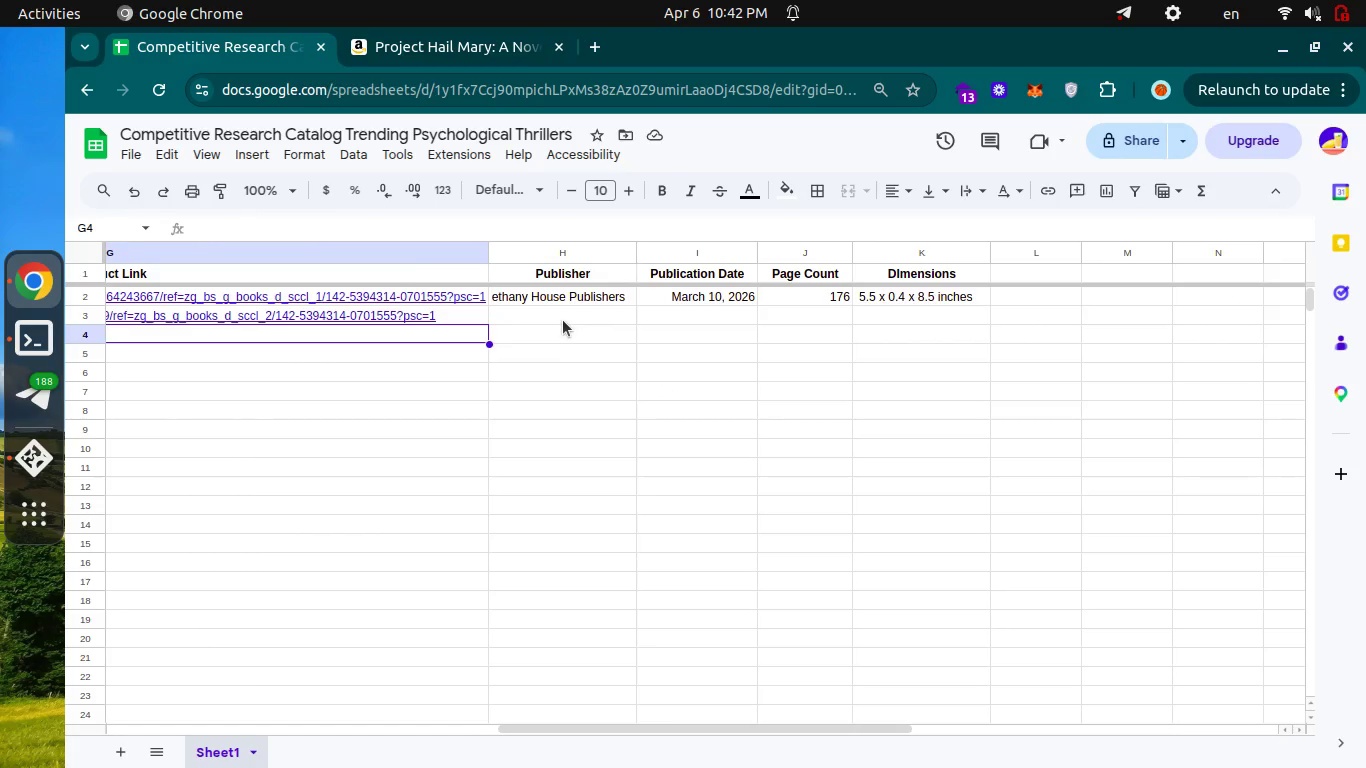 
left_click([563, 320])
 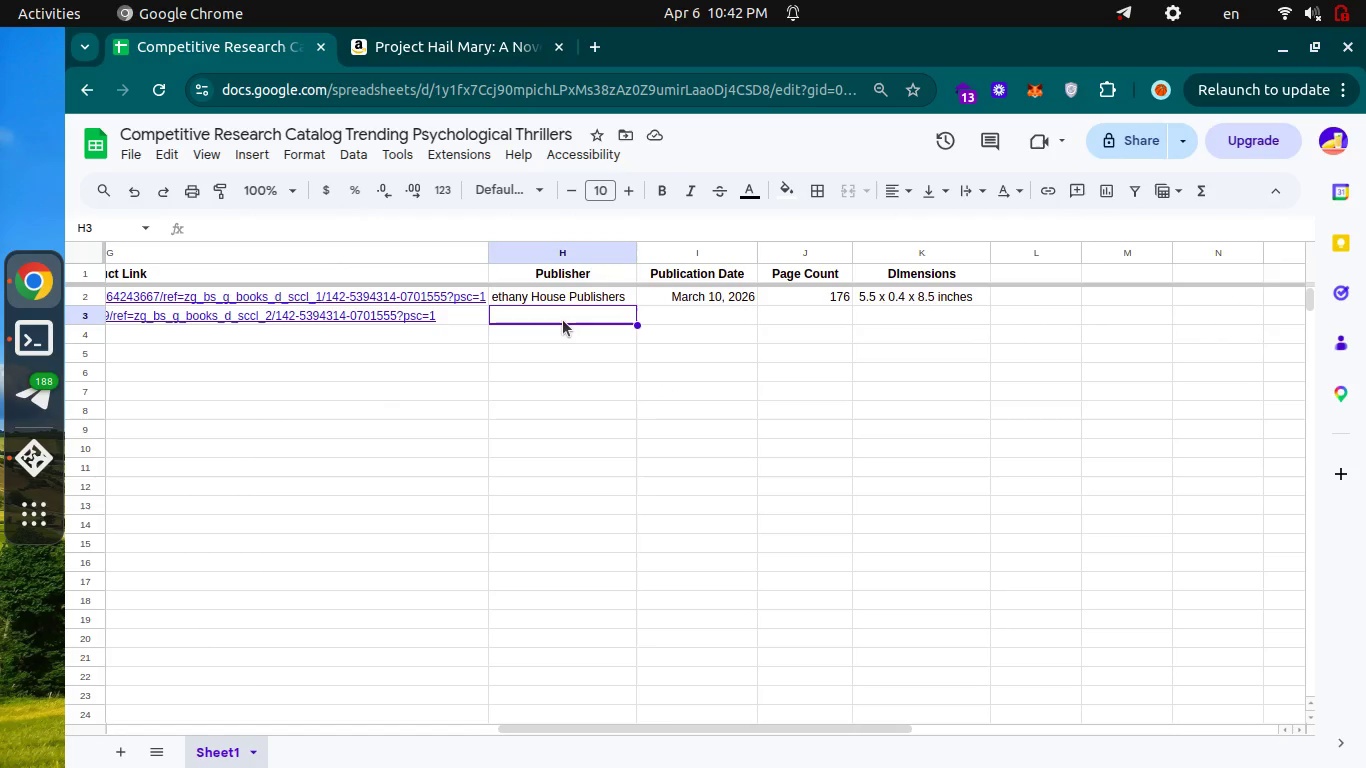 
key(Control+Tab)
 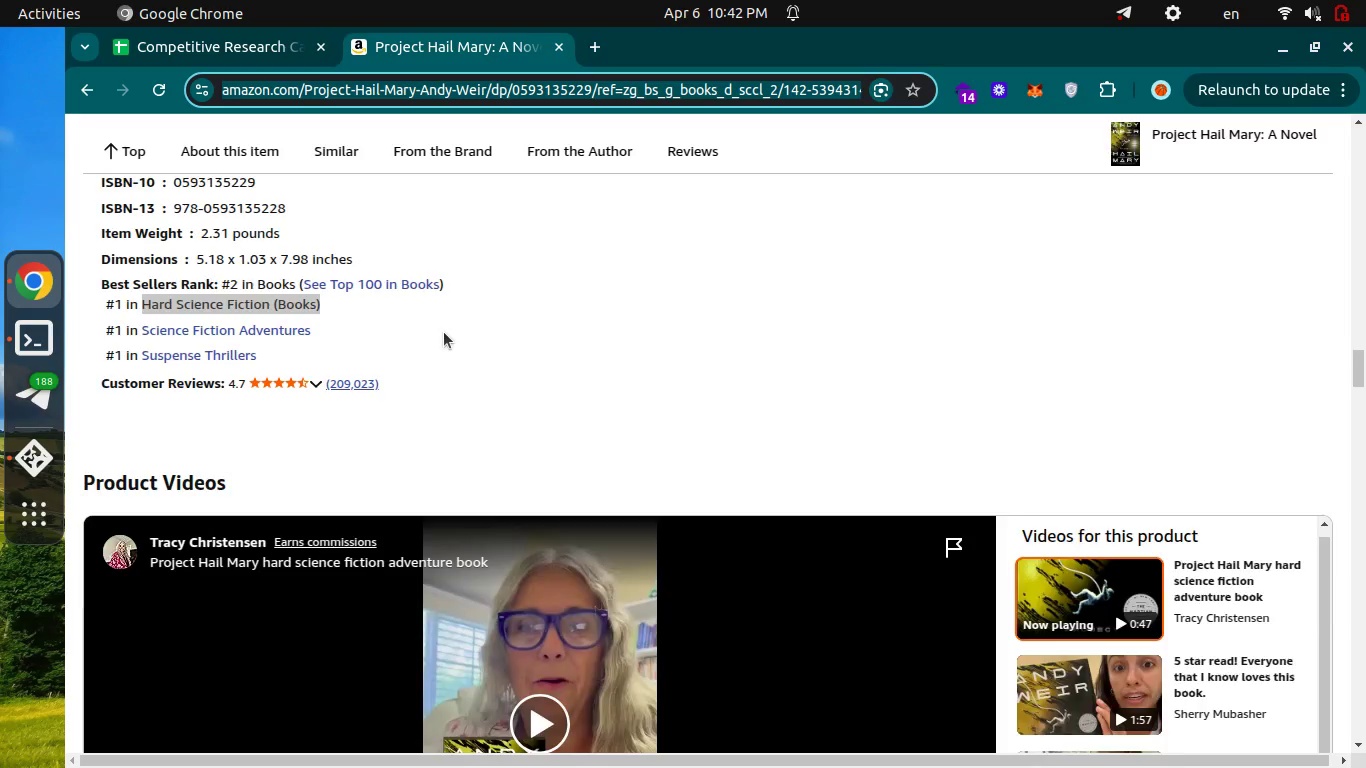 
scroll: coordinate [444, 332], scroll_direction: up, amount: 1.0
 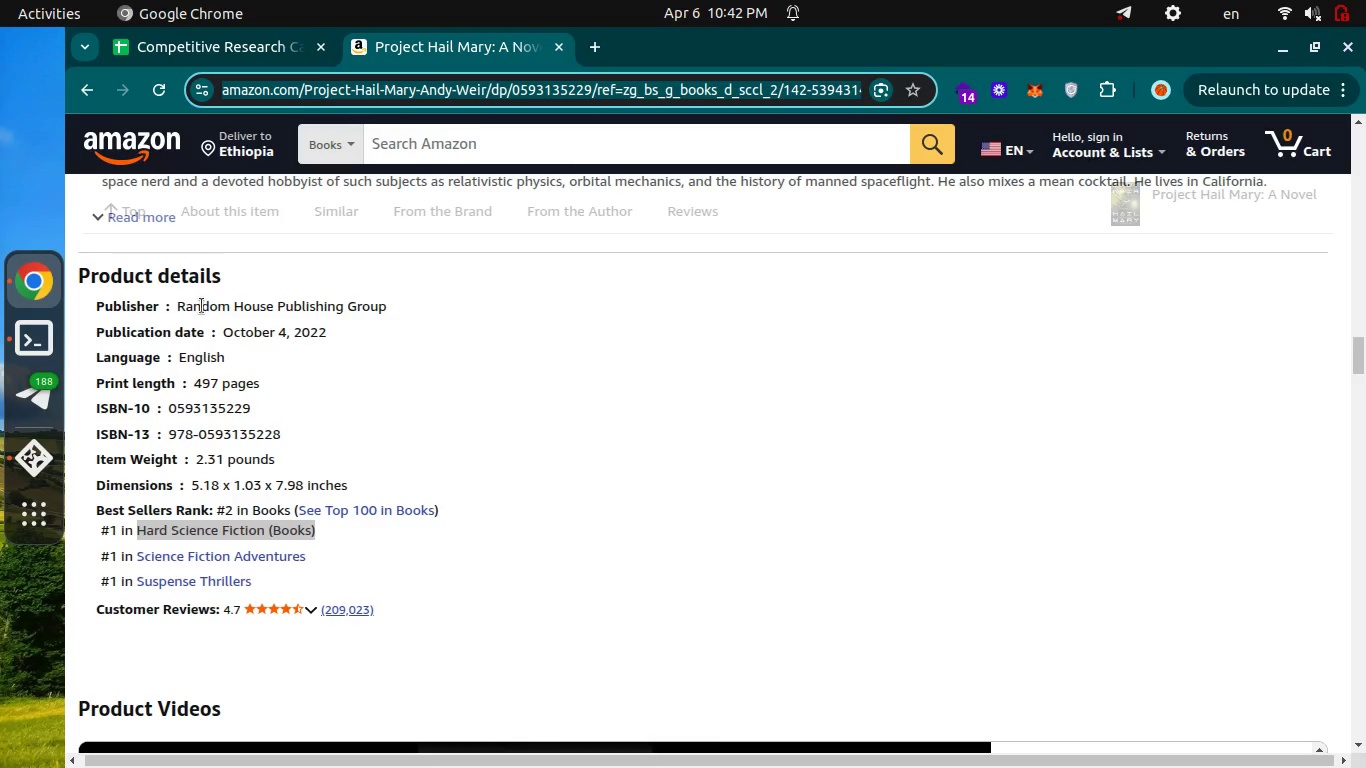 
left_click([202, 306])
 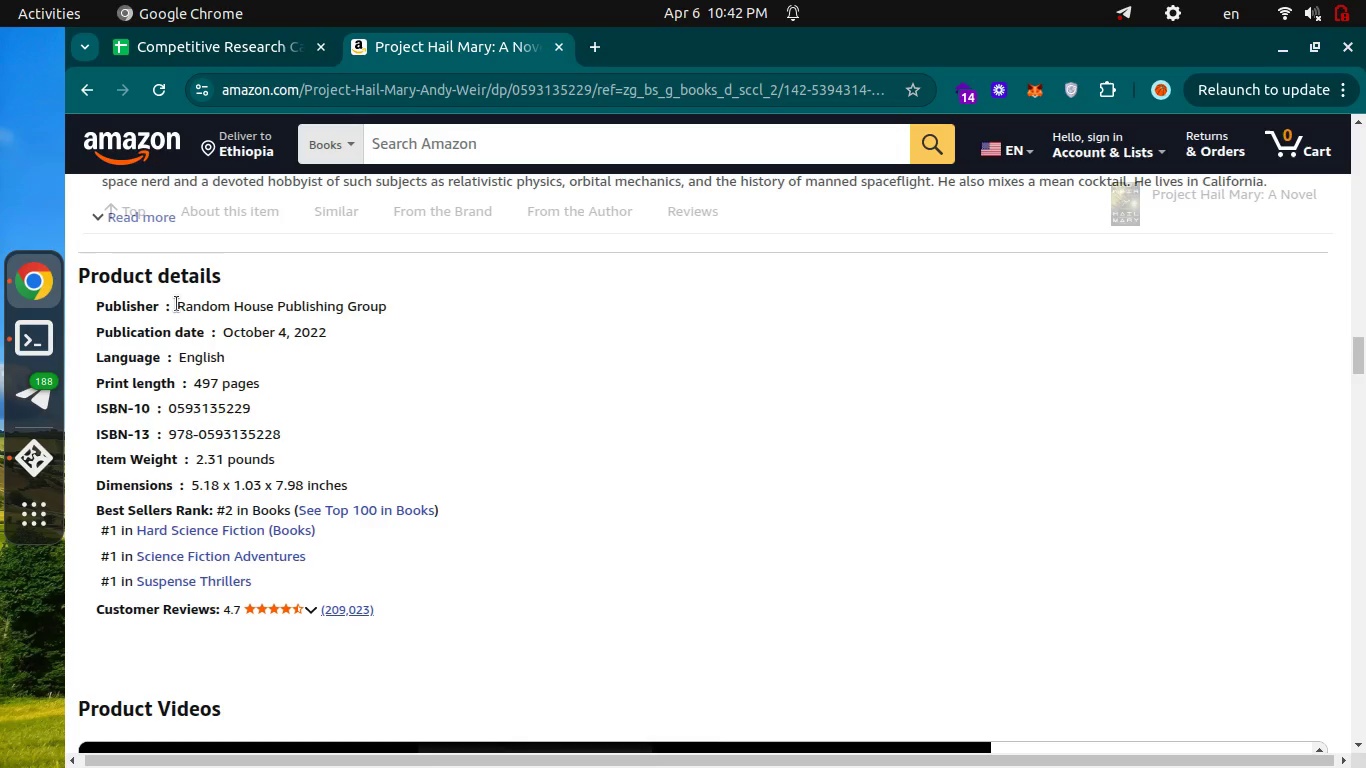 
left_click_drag(start_coordinate=[177, 305], to_coordinate=[386, 310])
 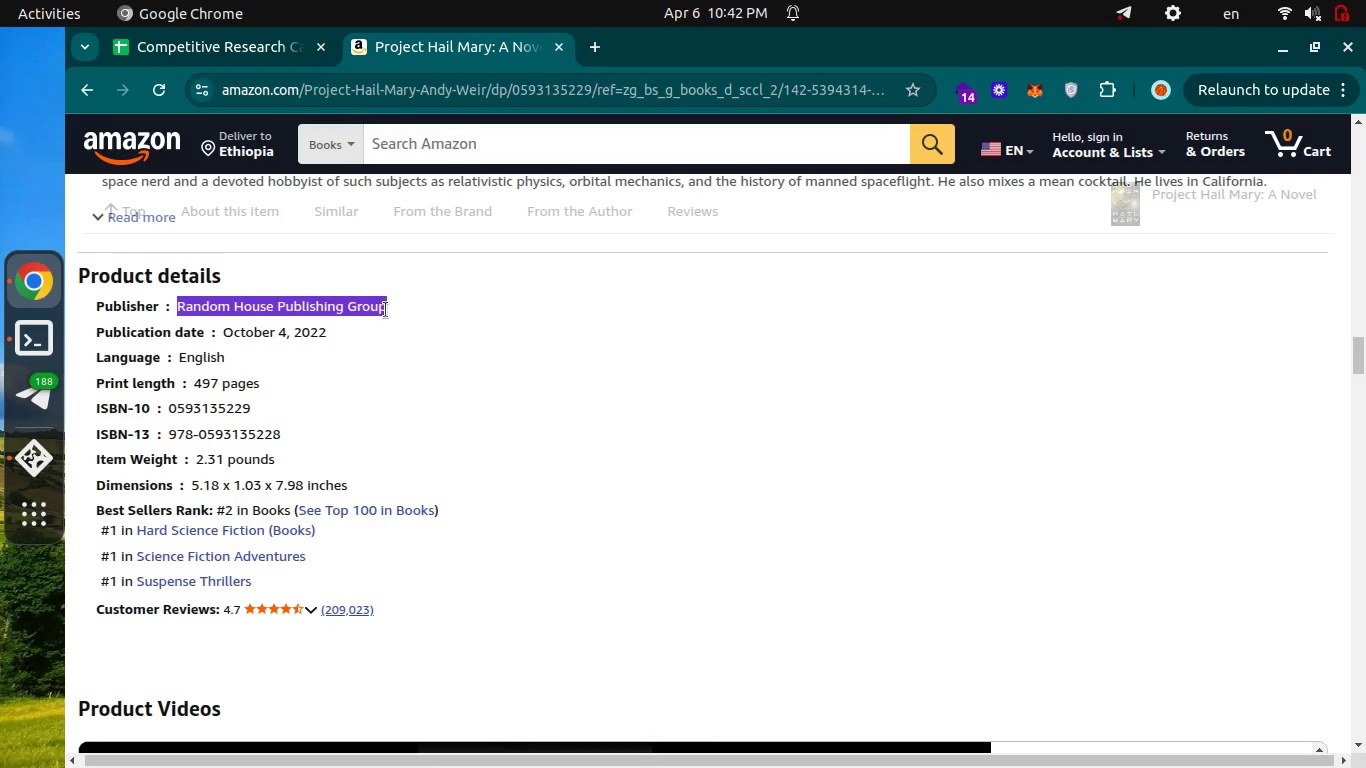 
key(Control+C)
 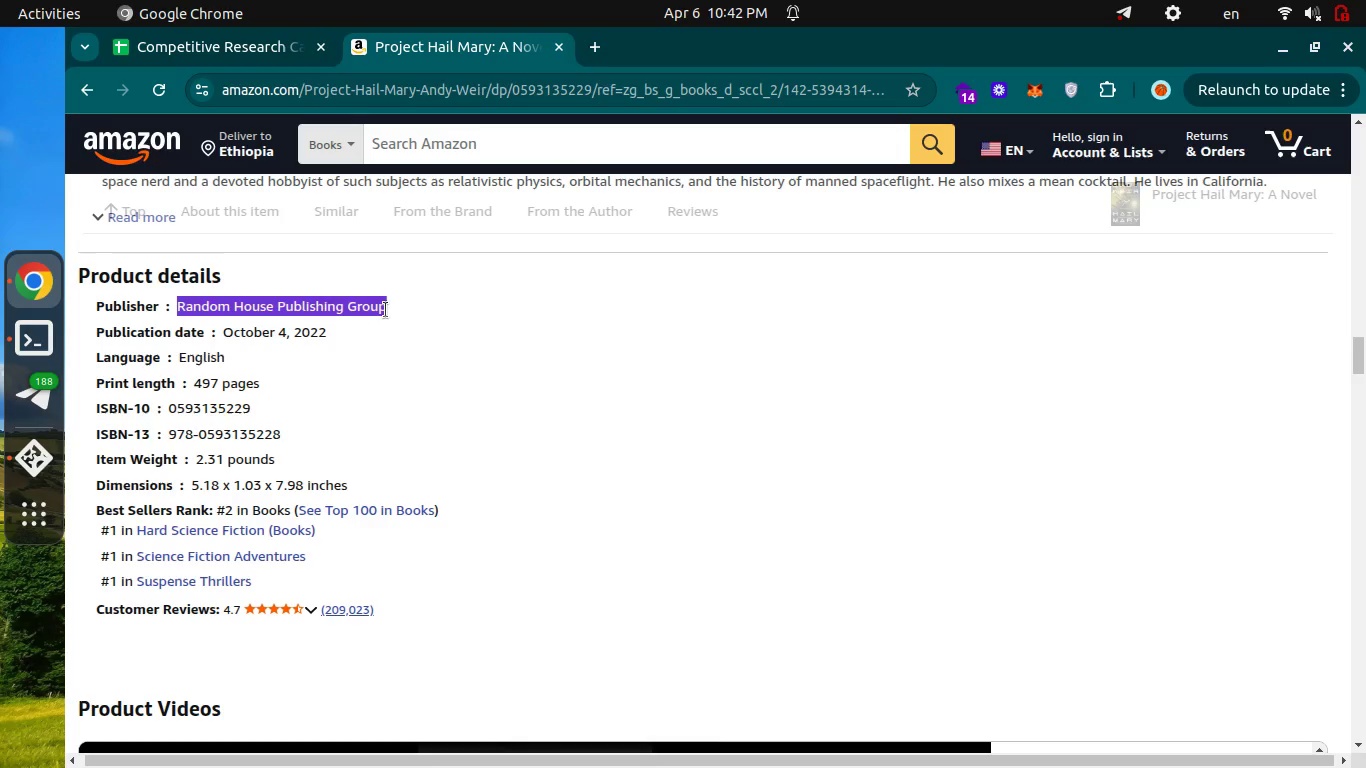 
key(Control+C)
 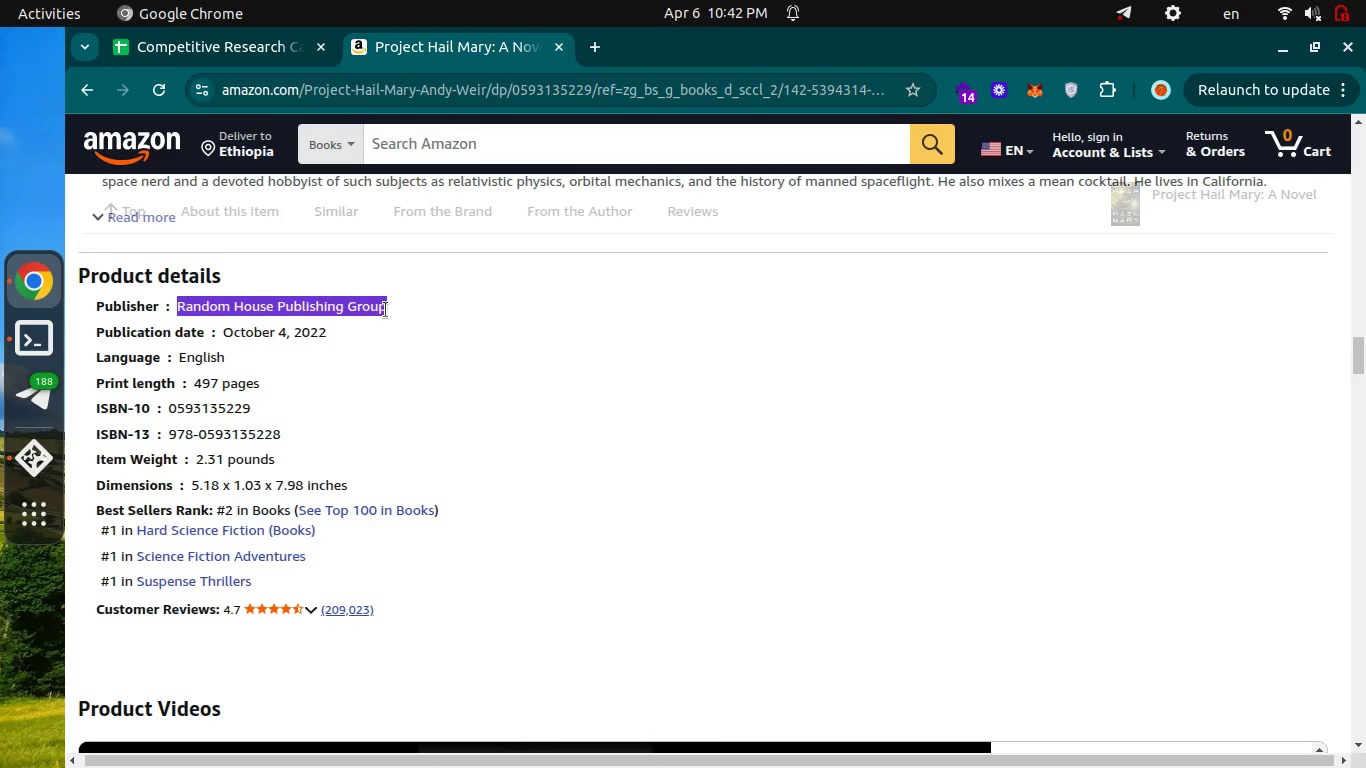 
key(Control+ControlLeft)
 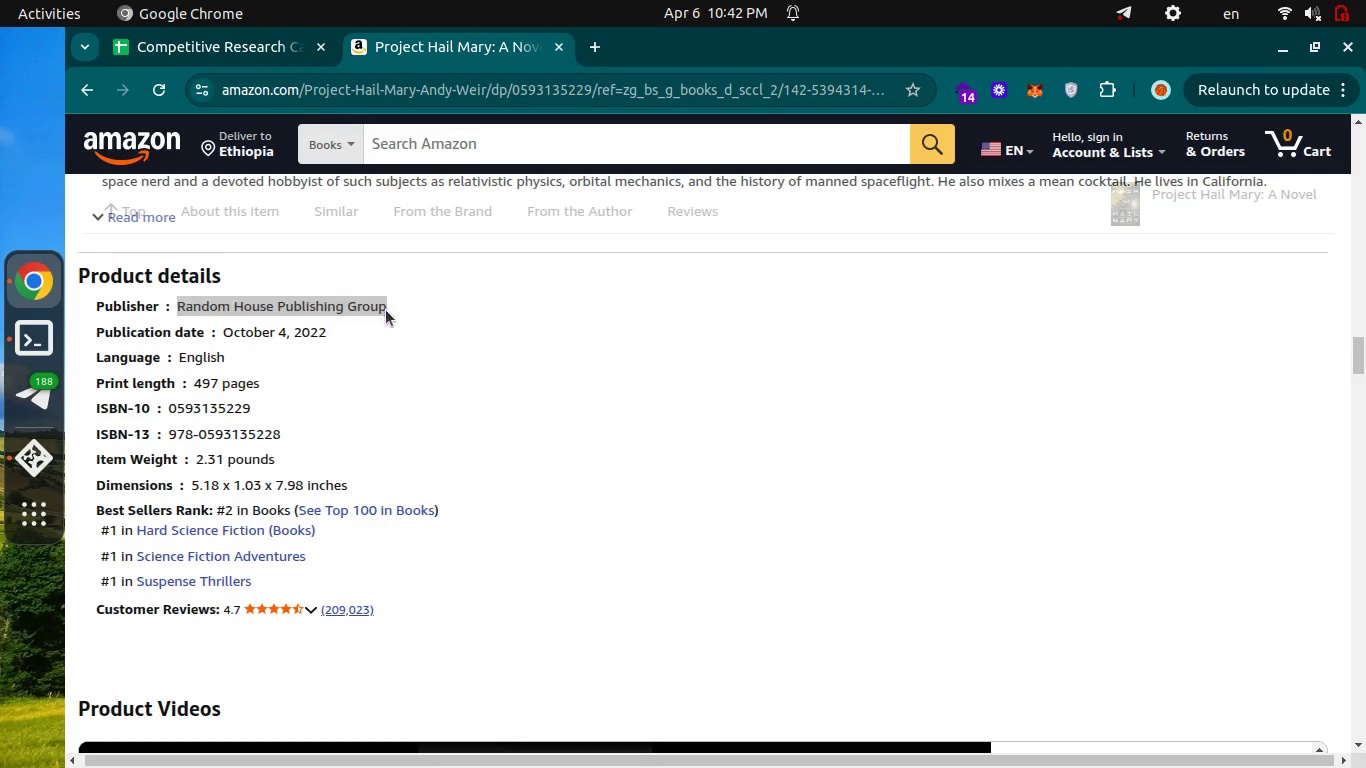 
key(Control+Tab)
 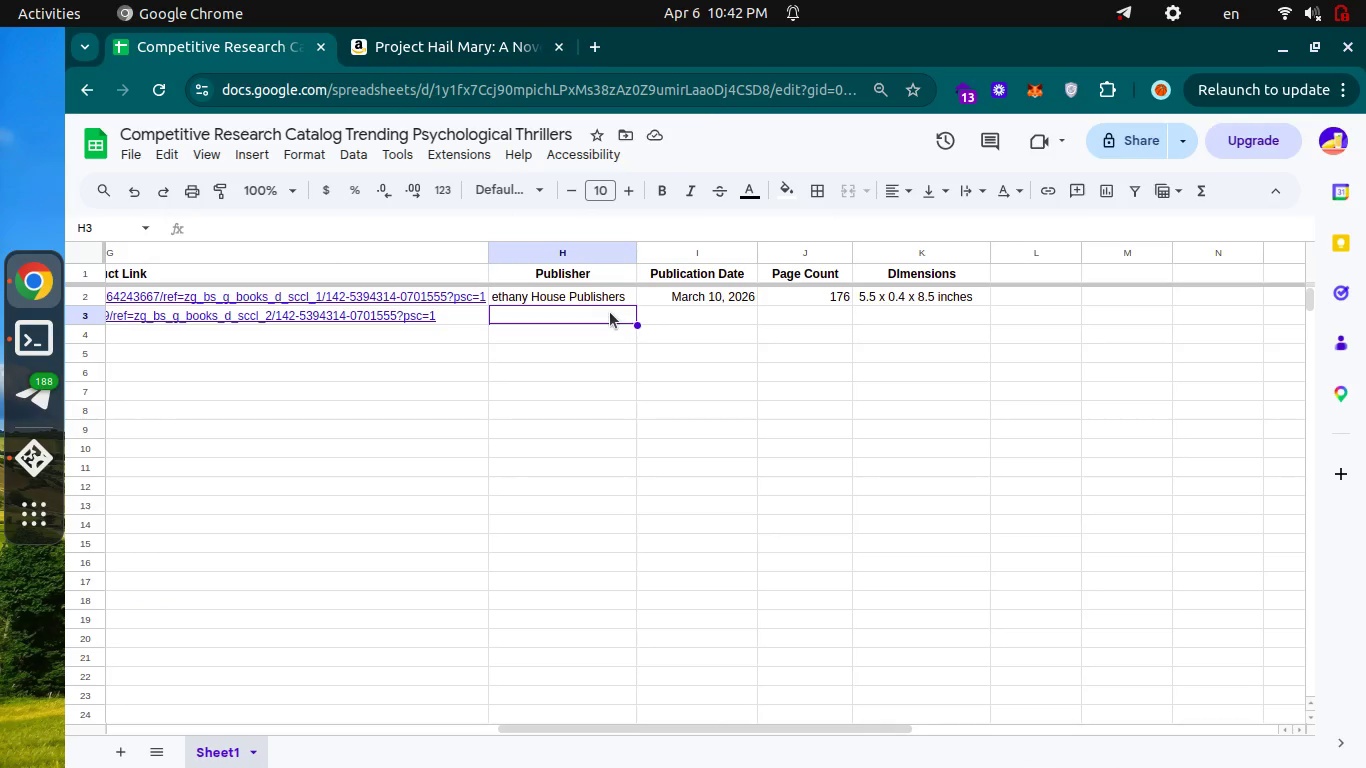 
key(Control+V)
 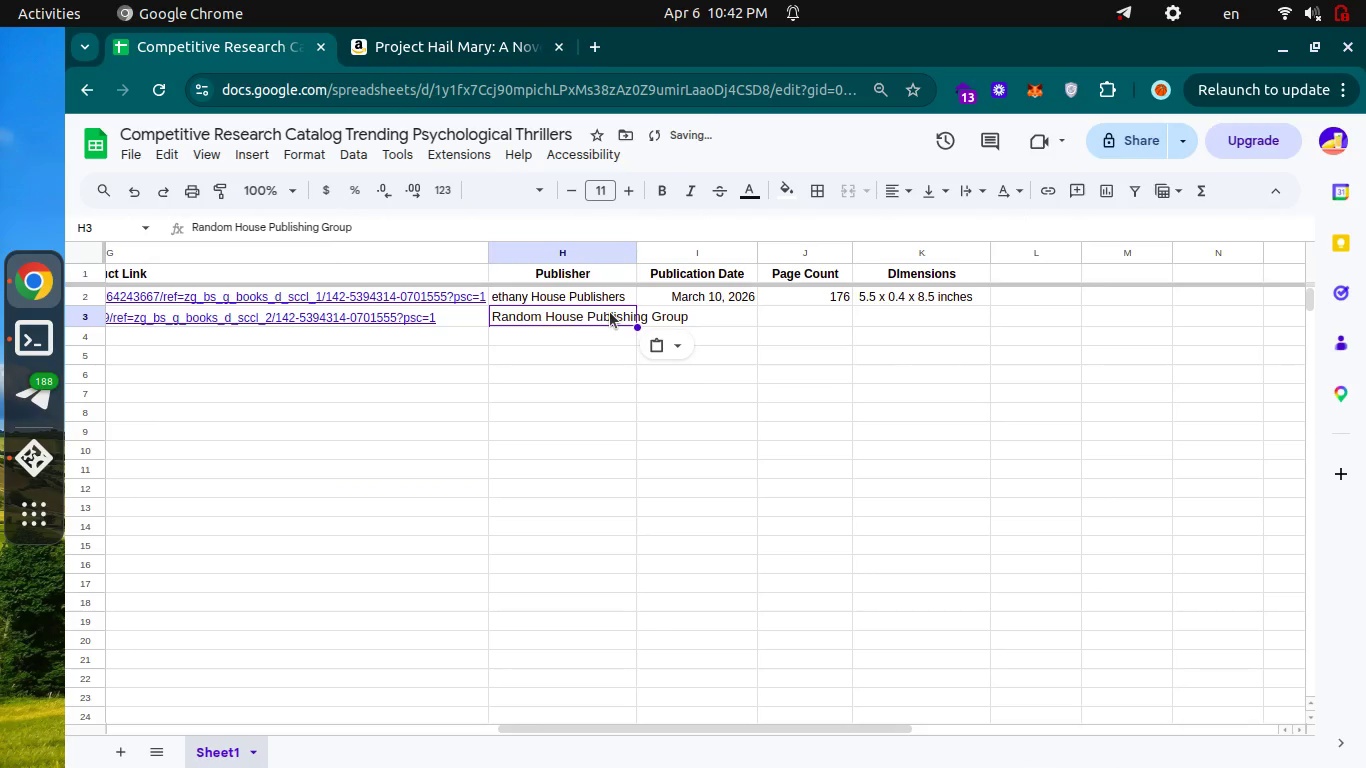 
key(Enter)
 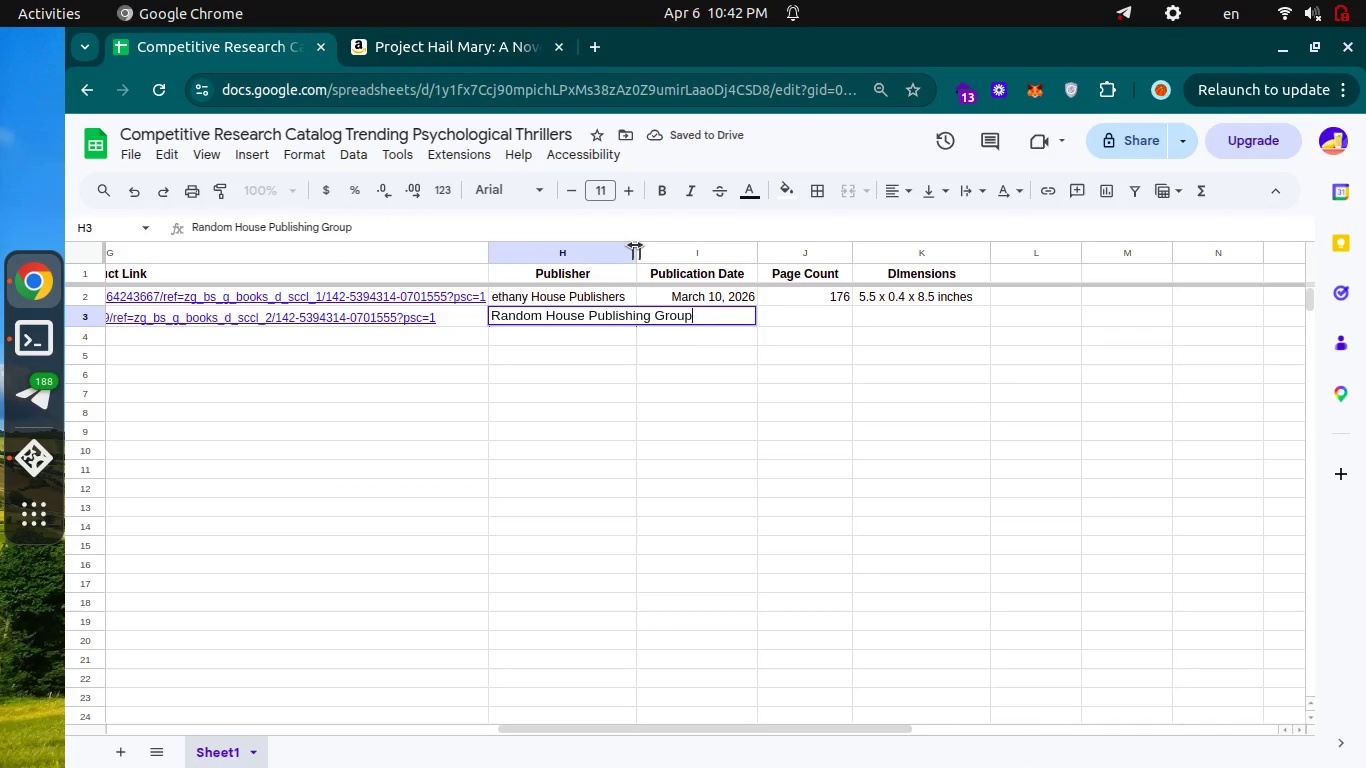 
left_click_drag(start_coordinate=[635, 245], to_coordinate=[705, 251])
 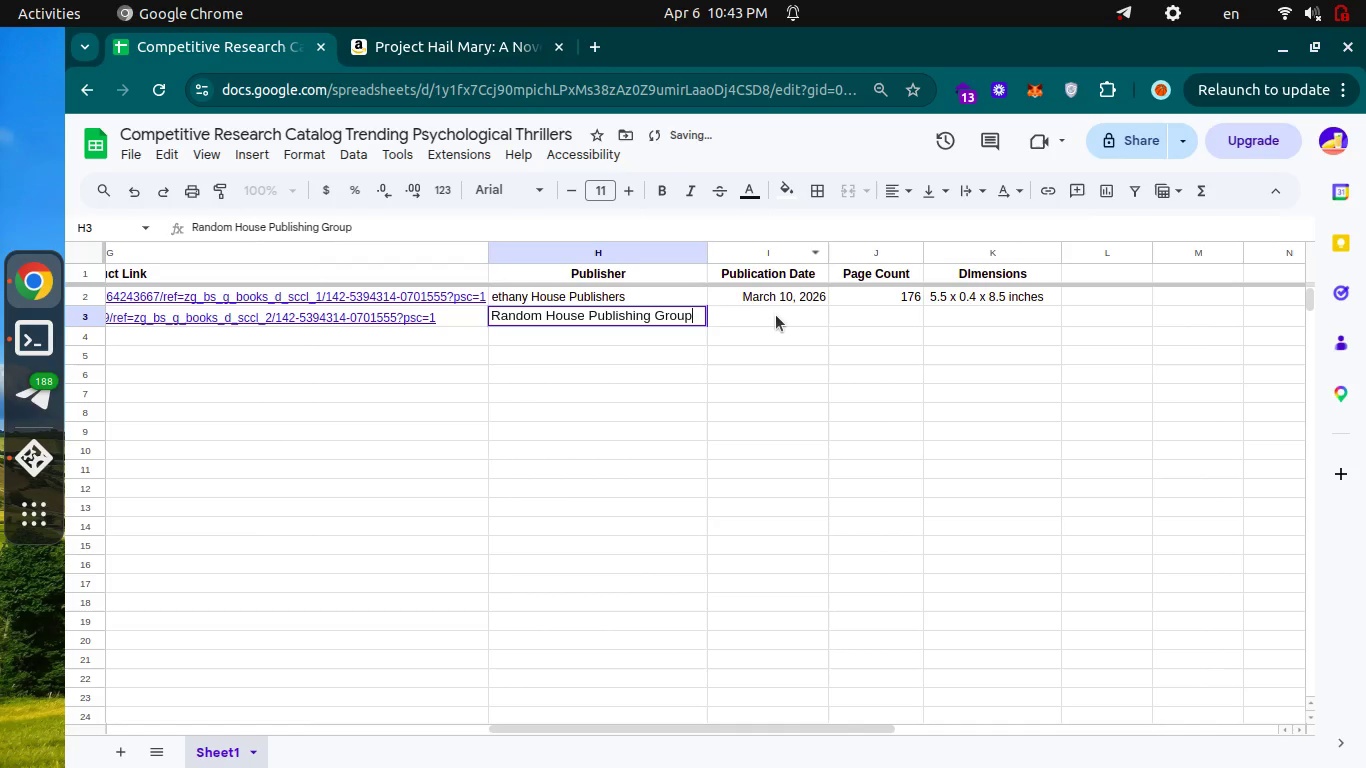 
left_click([776, 315])
 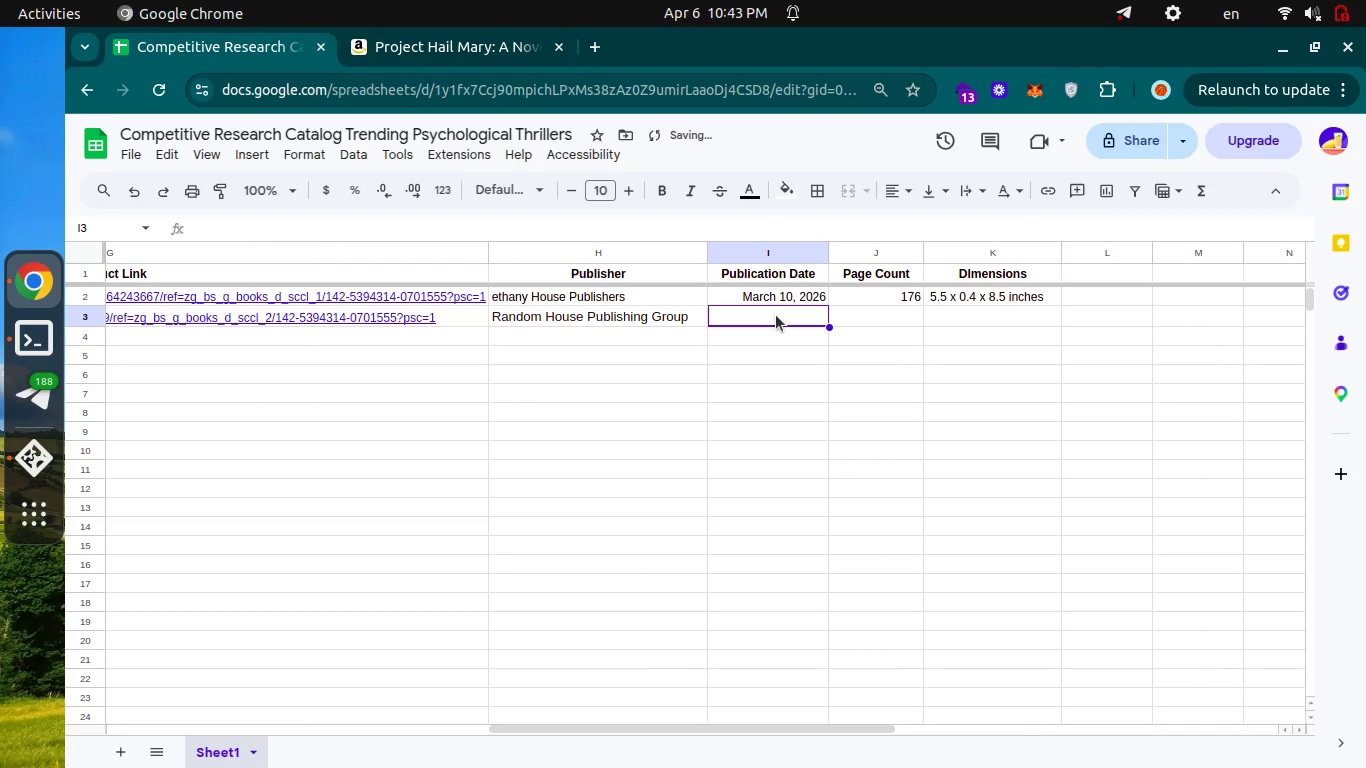 
key(Enter)
 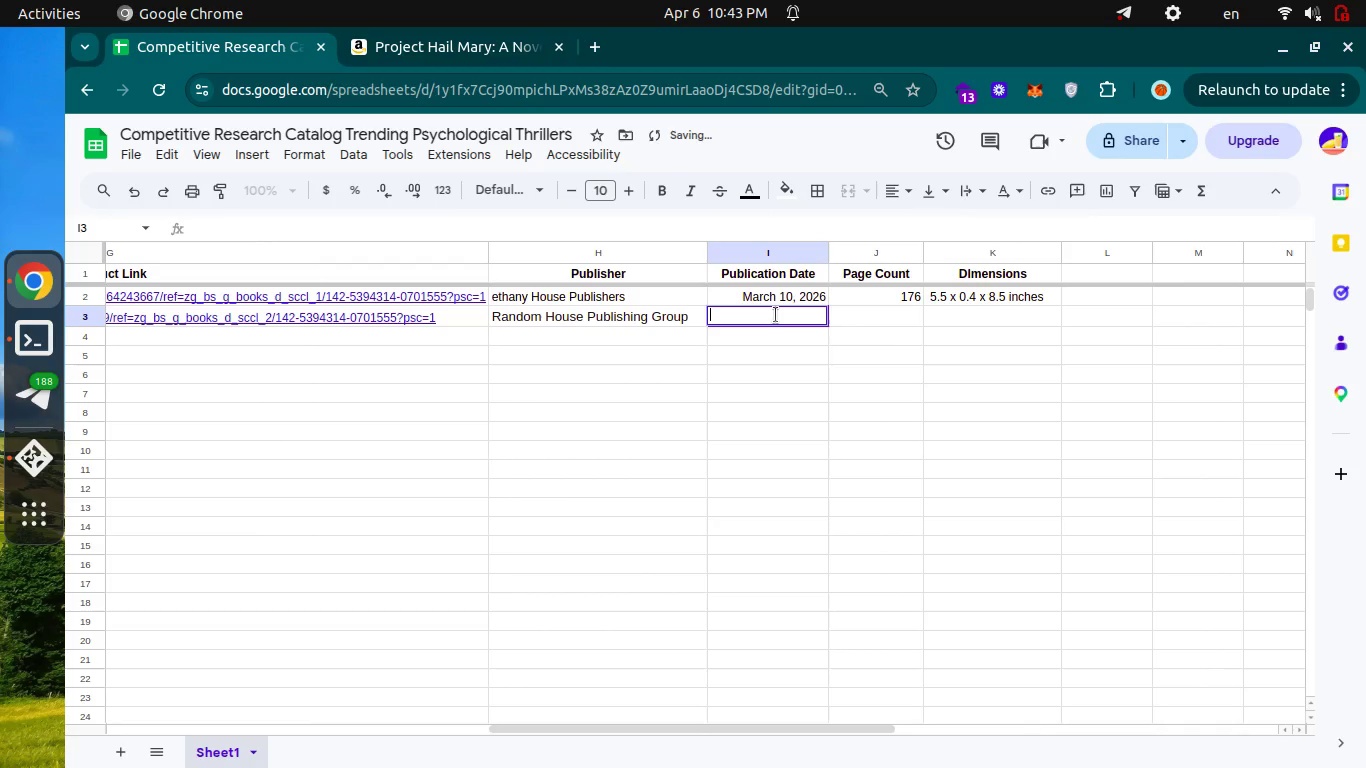 
key(Control+ControlLeft)
 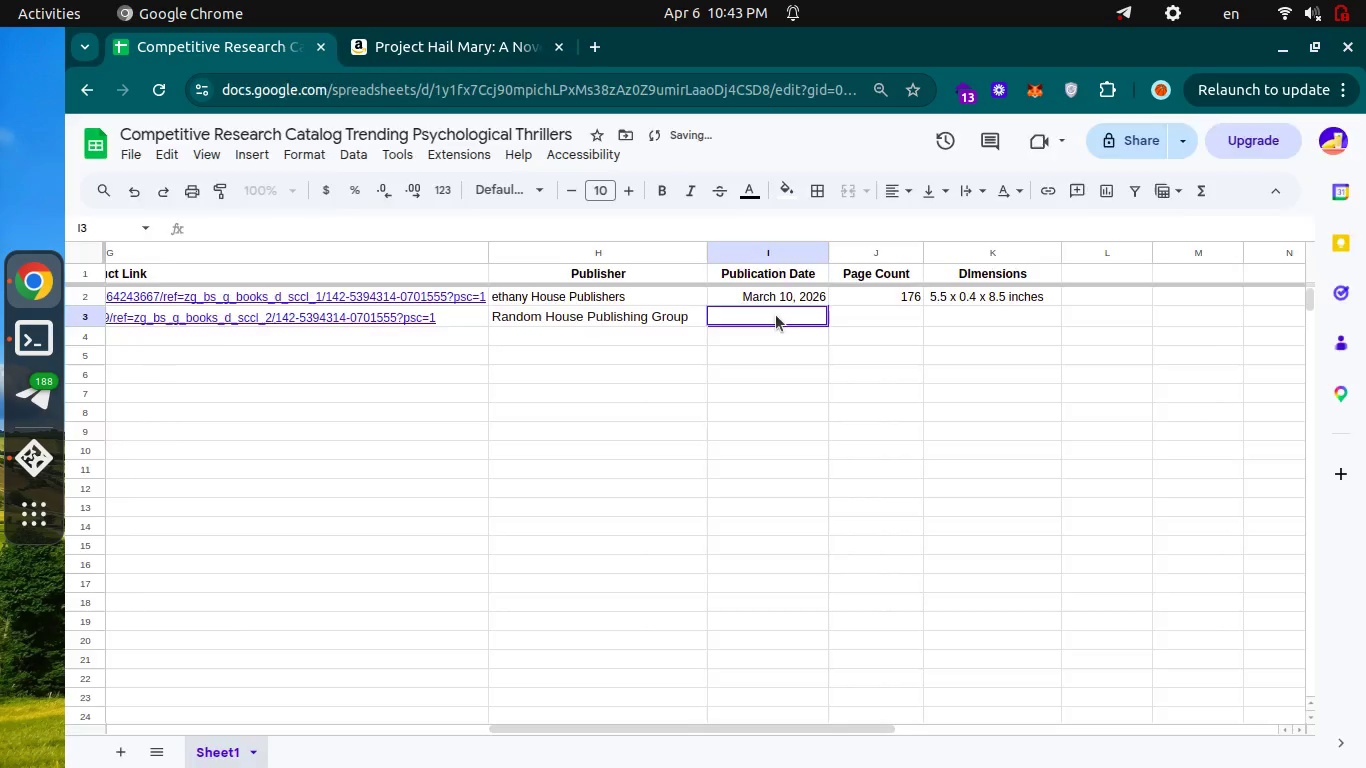 
key(Control+Tab)
 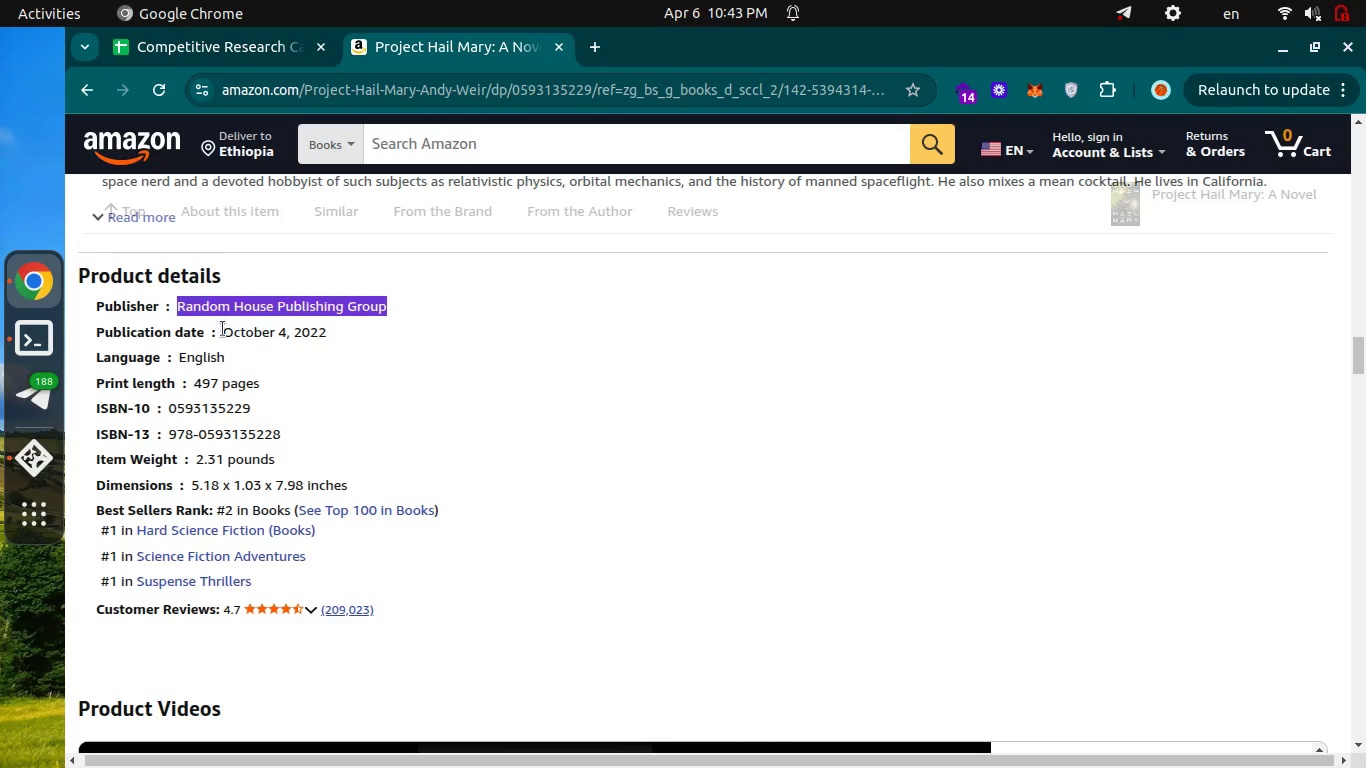 
left_click_drag(start_coordinate=[223, 329], to_coordinate=[329, 338])
 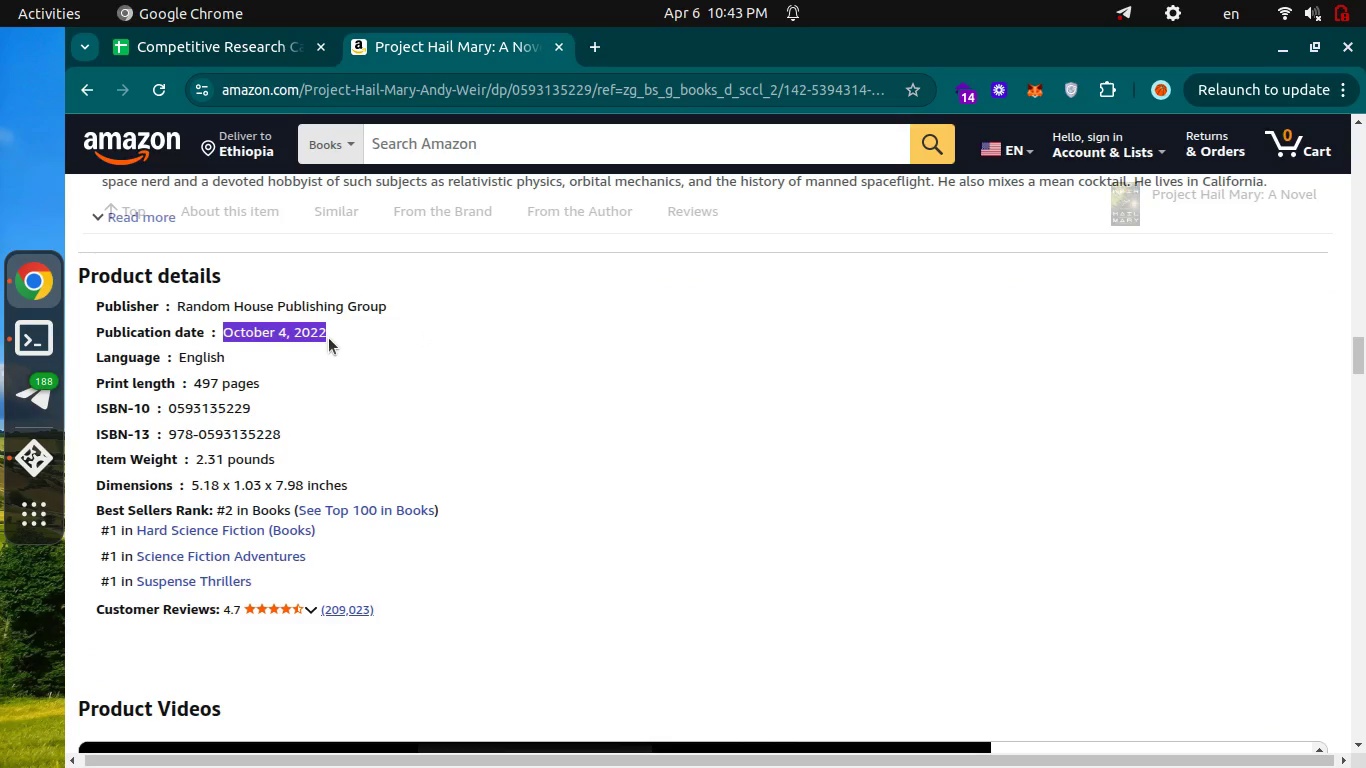 
key(Control+C)
 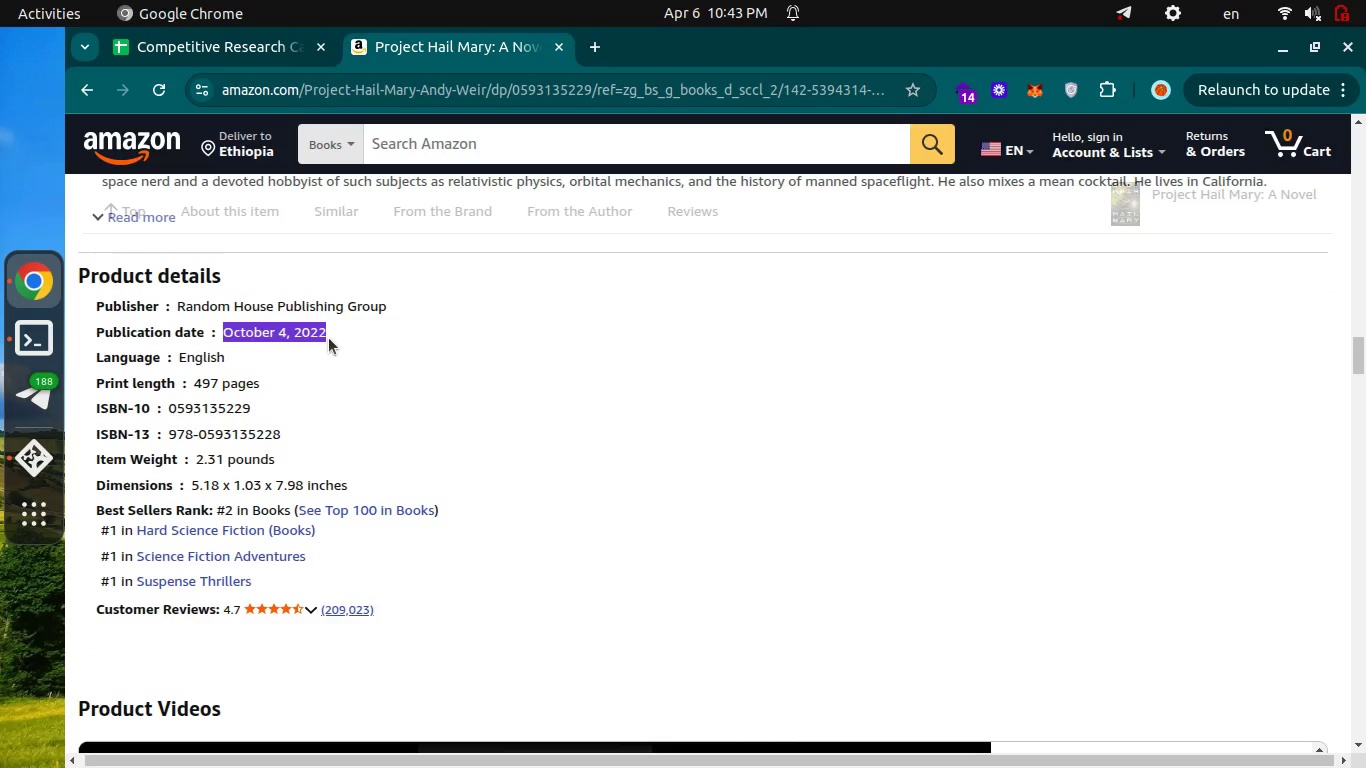 
key(Control+C)
 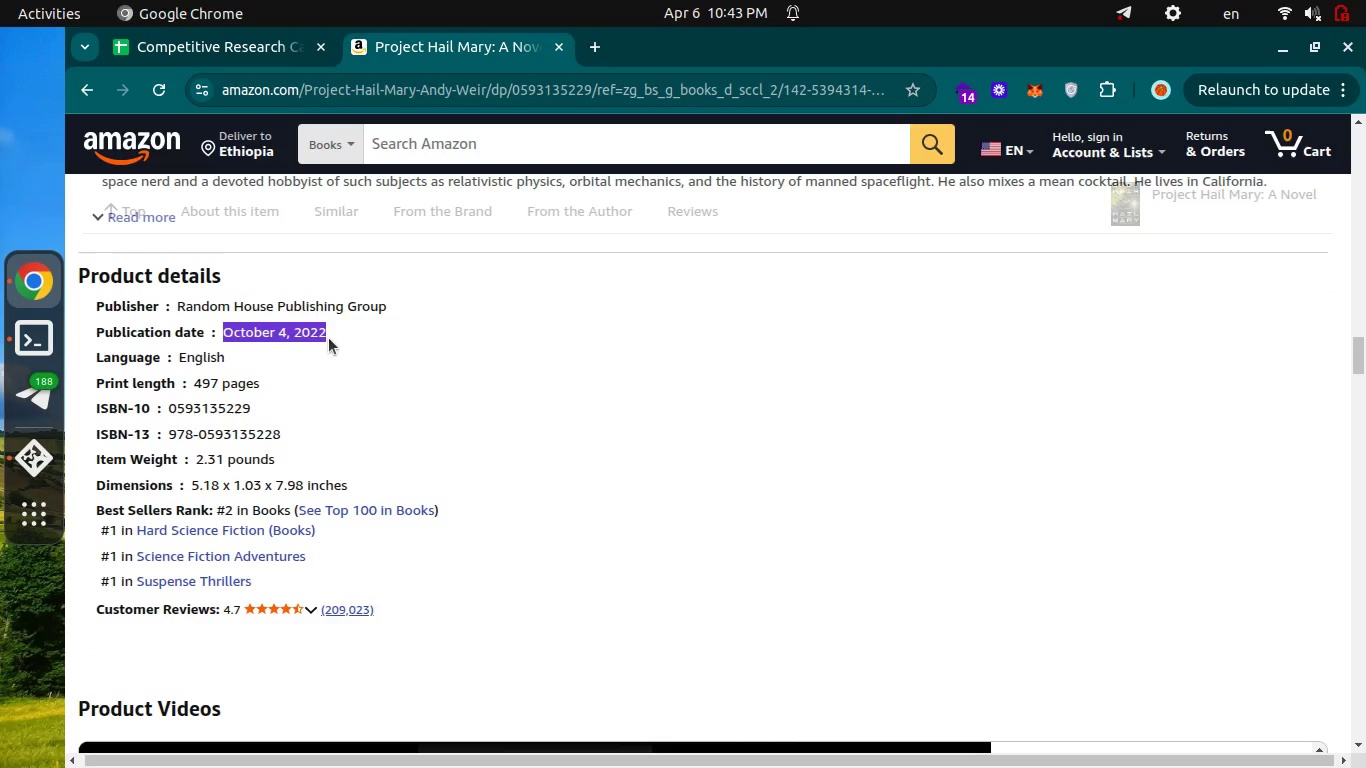 
key(Control+ControlLeft)
 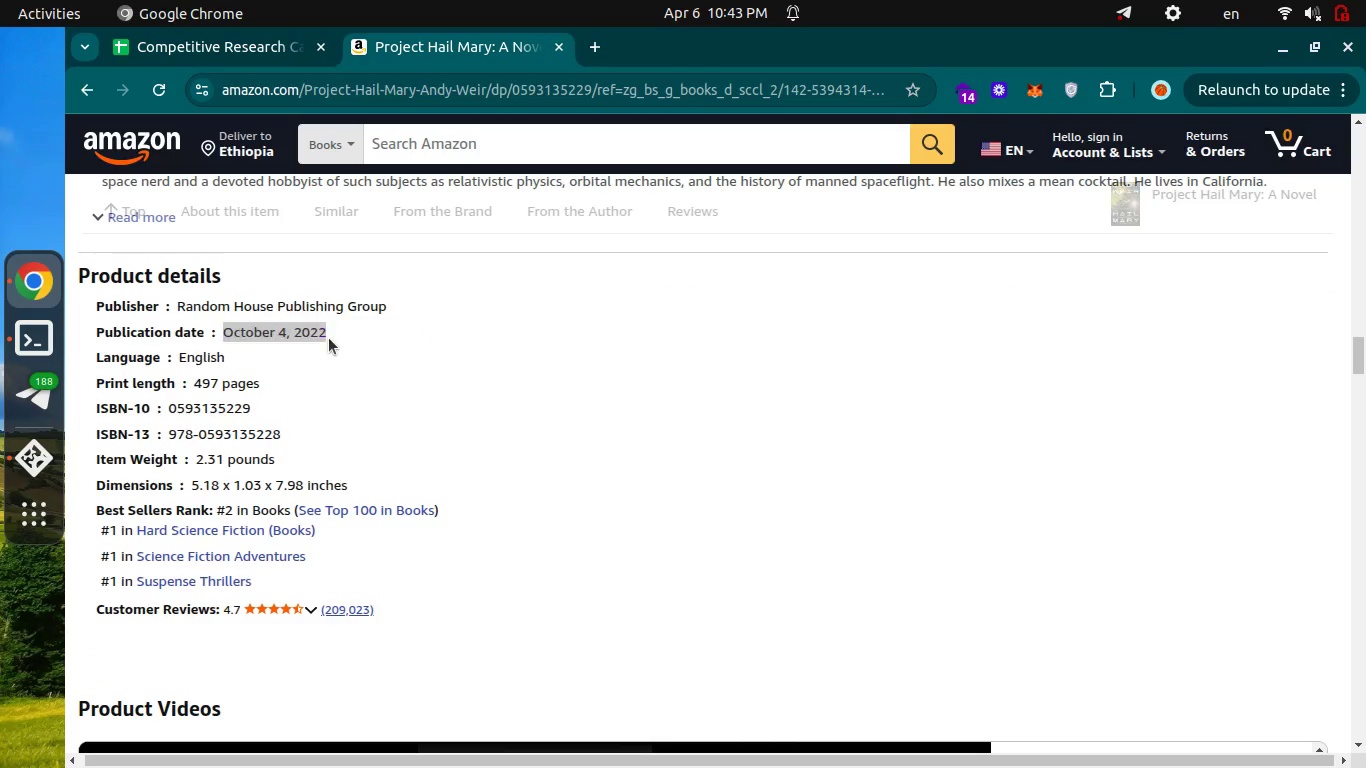 
key(Control+Tab)
 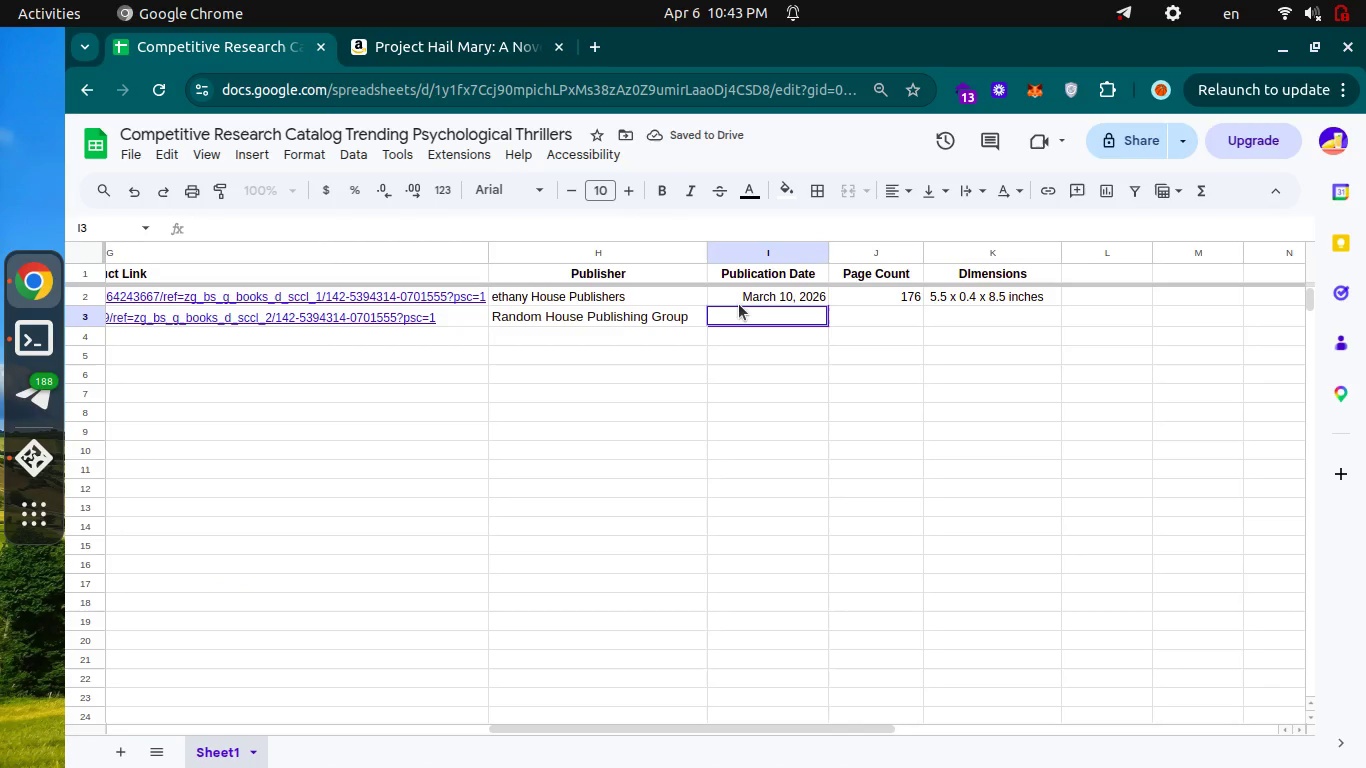 
key(Control+V)
 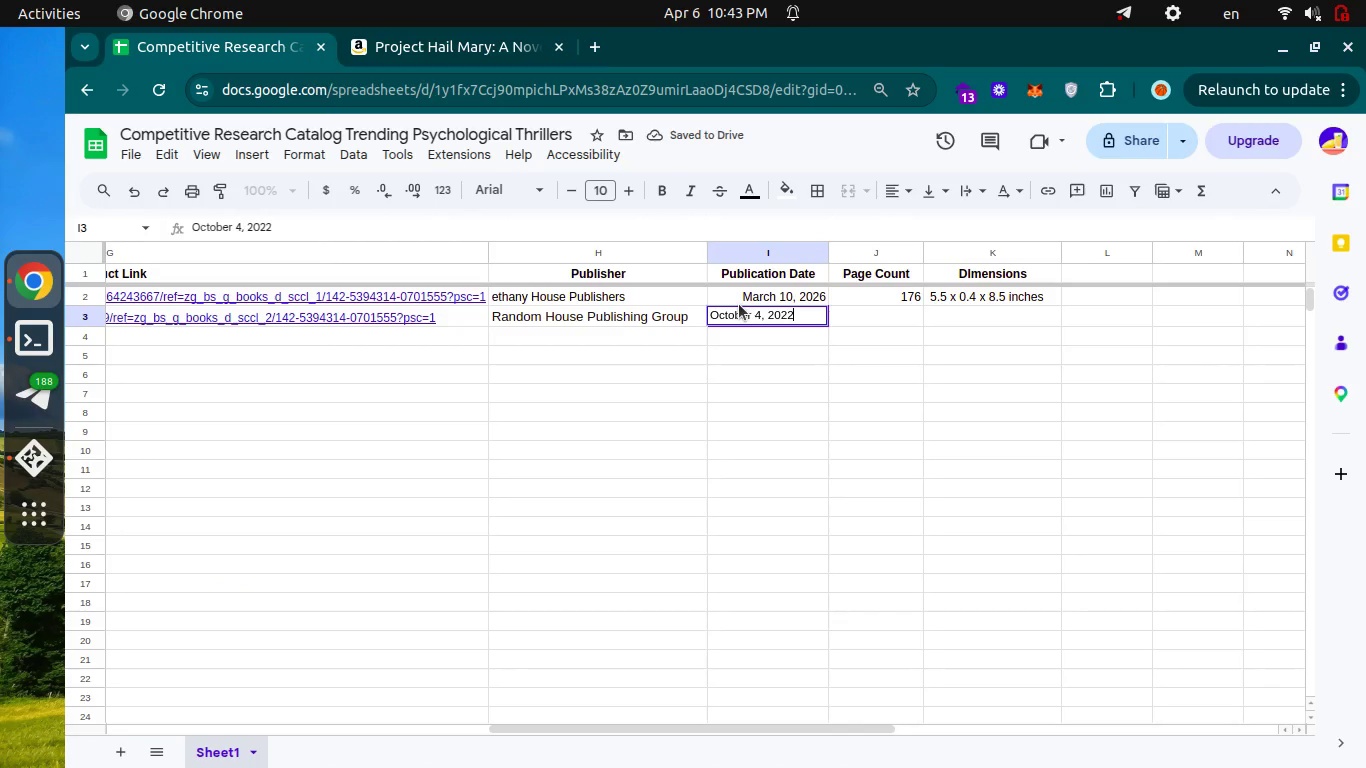 
key(Enter)
 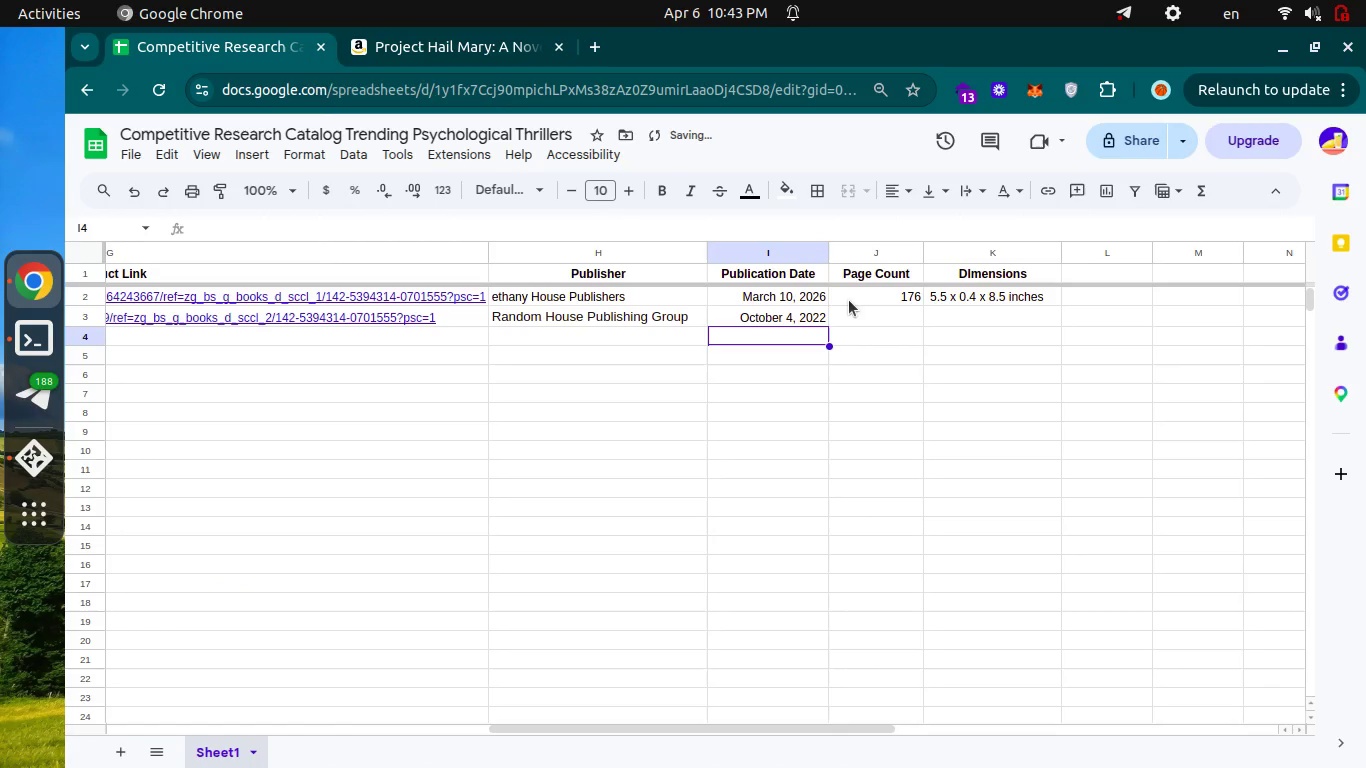 
key(Control+ControlLeft)
 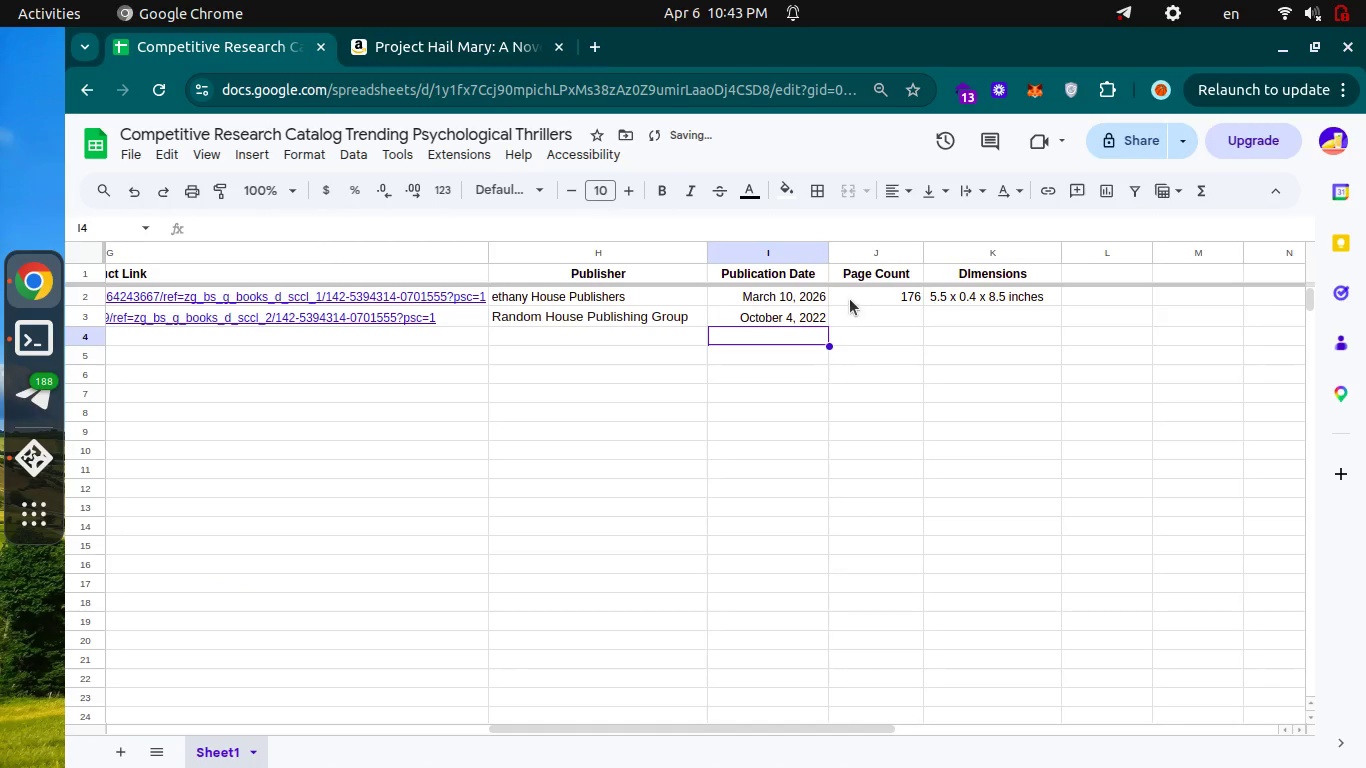 
key(Control+Tab)
 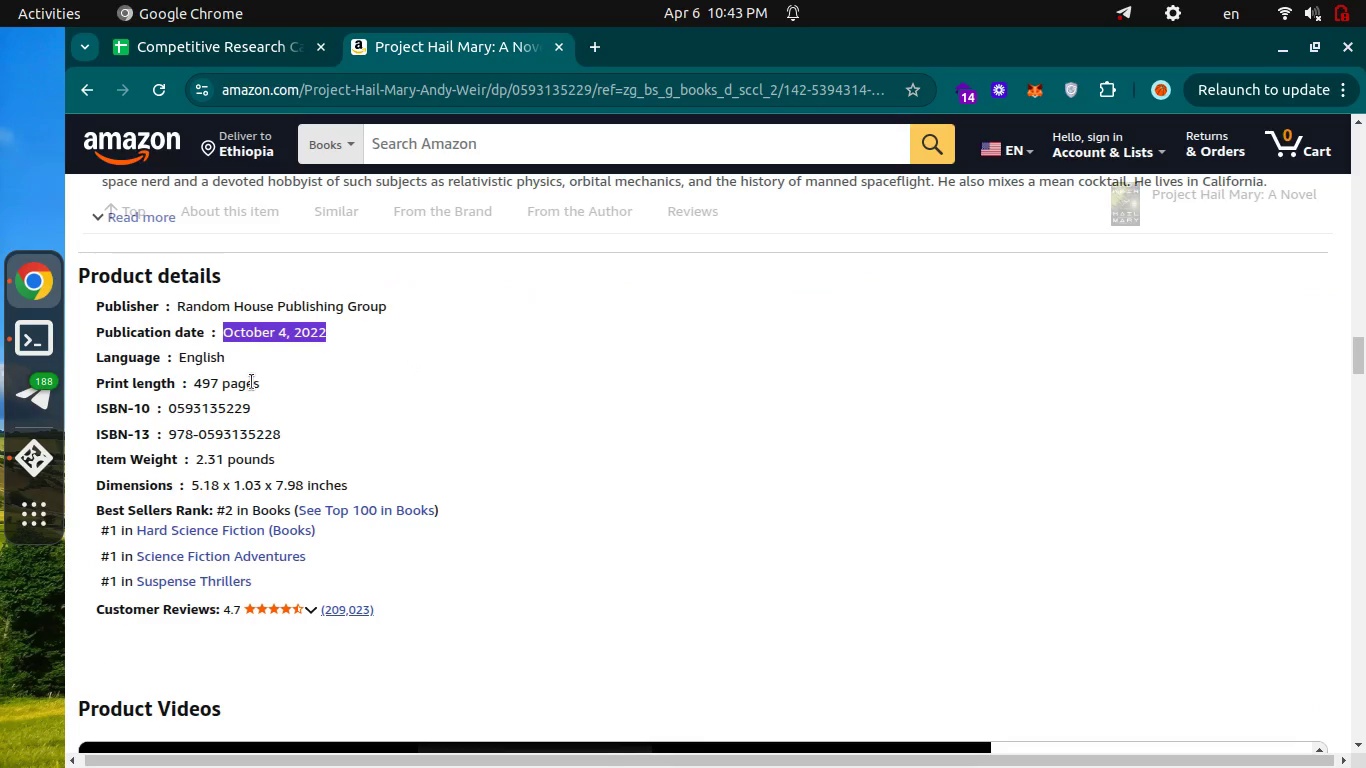 
key(Control+Tab)
 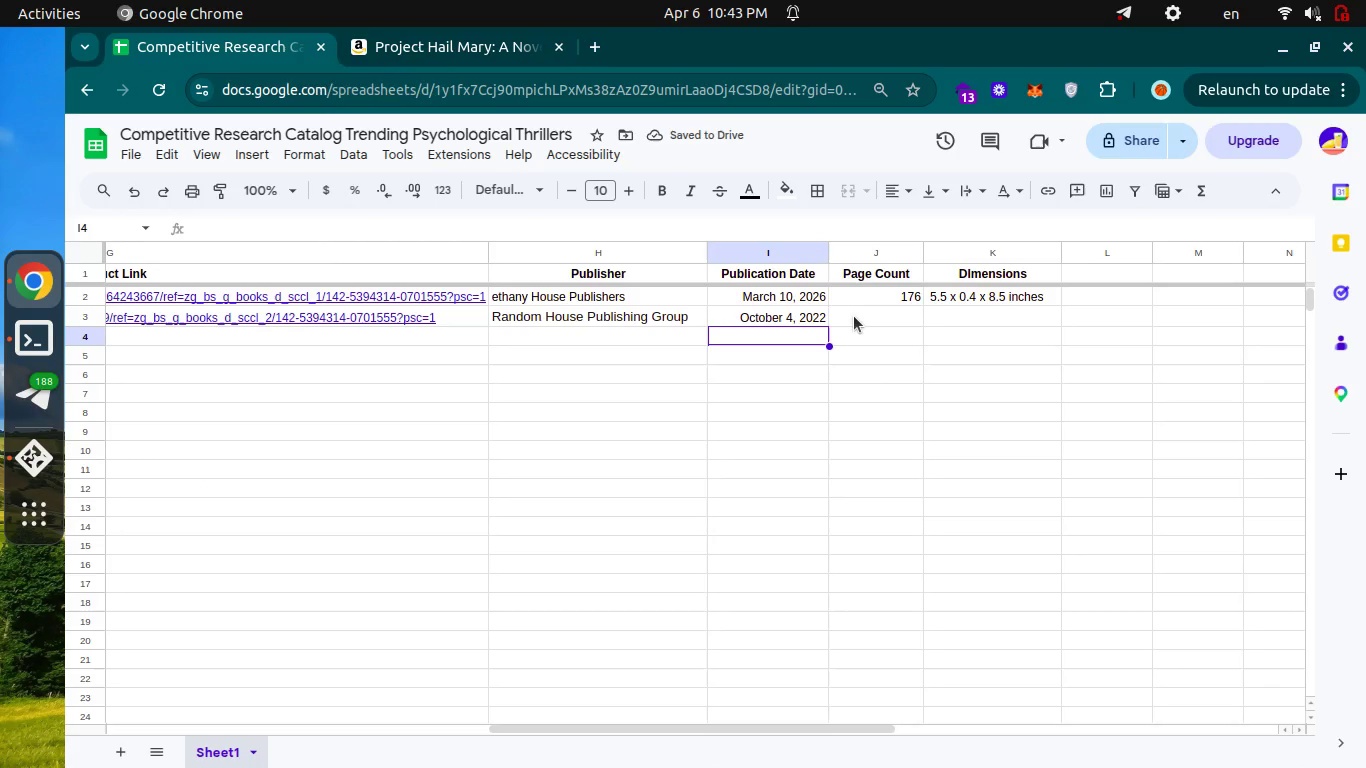 
left_click([854, 316])
 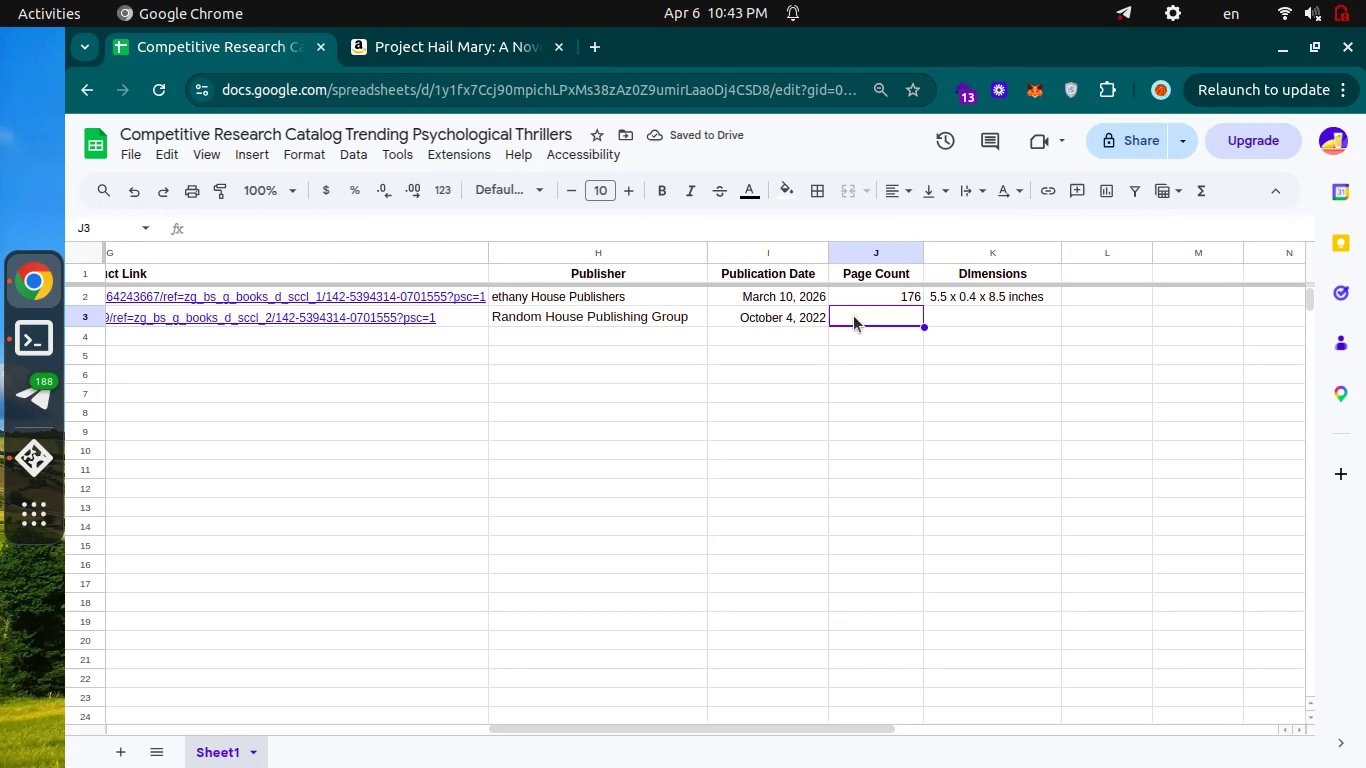 
key(Enter)
 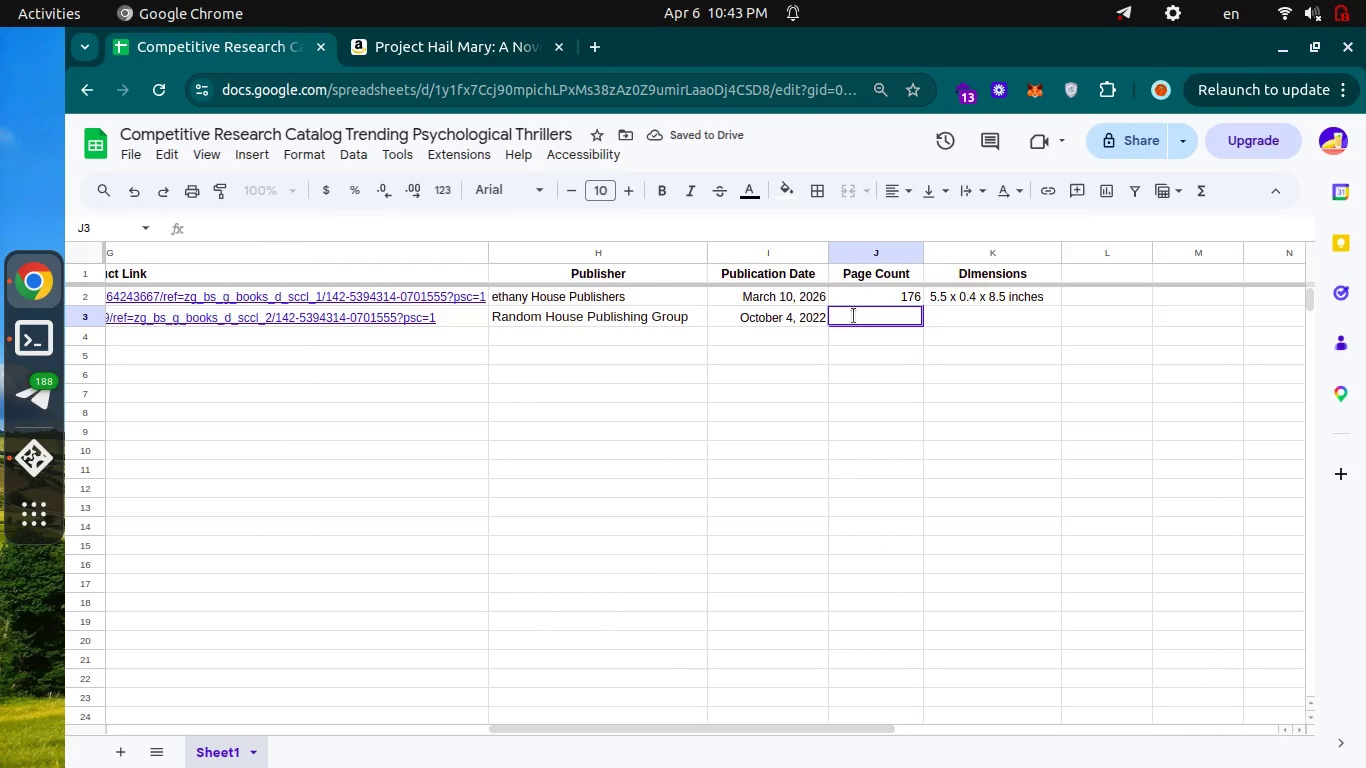 
type(497)
 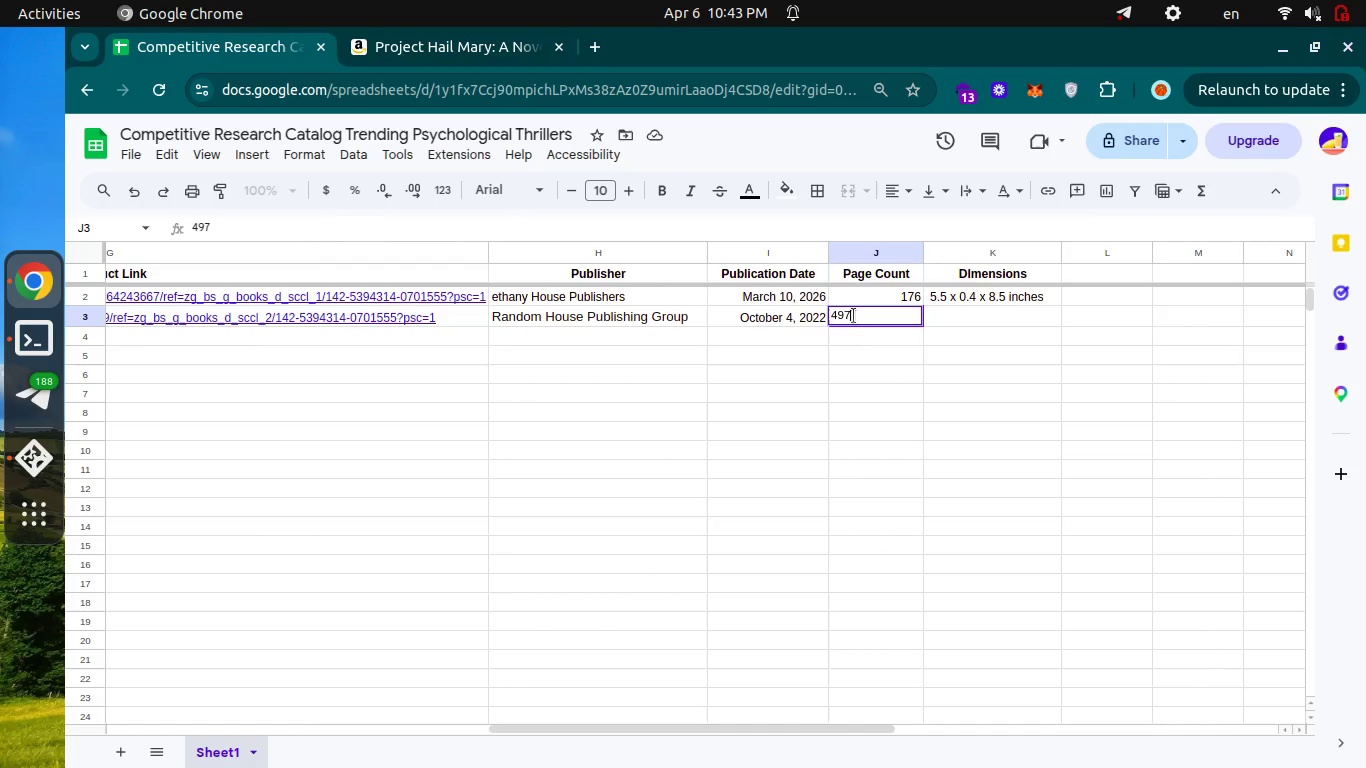 
key(Enter)
 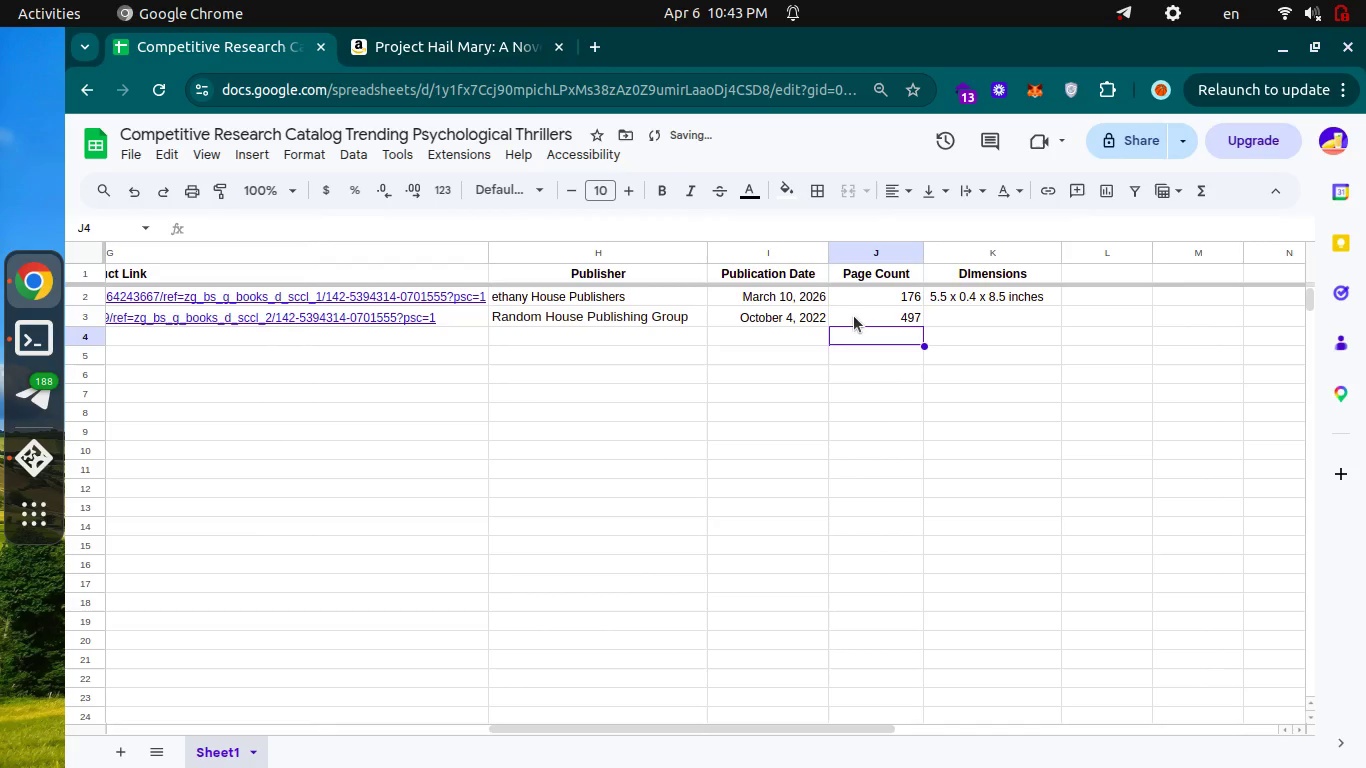 
key(Control+ControlLeft)
 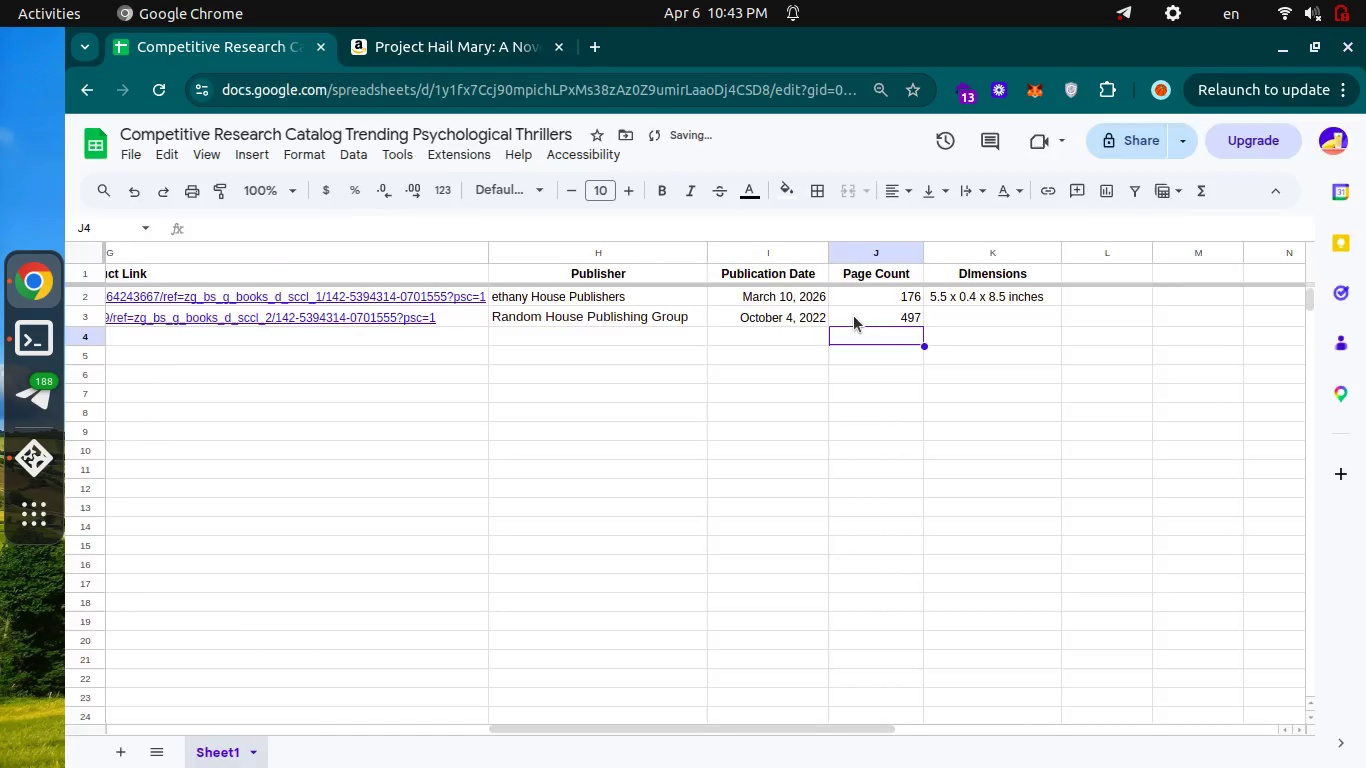 
key(Control+Tab)
 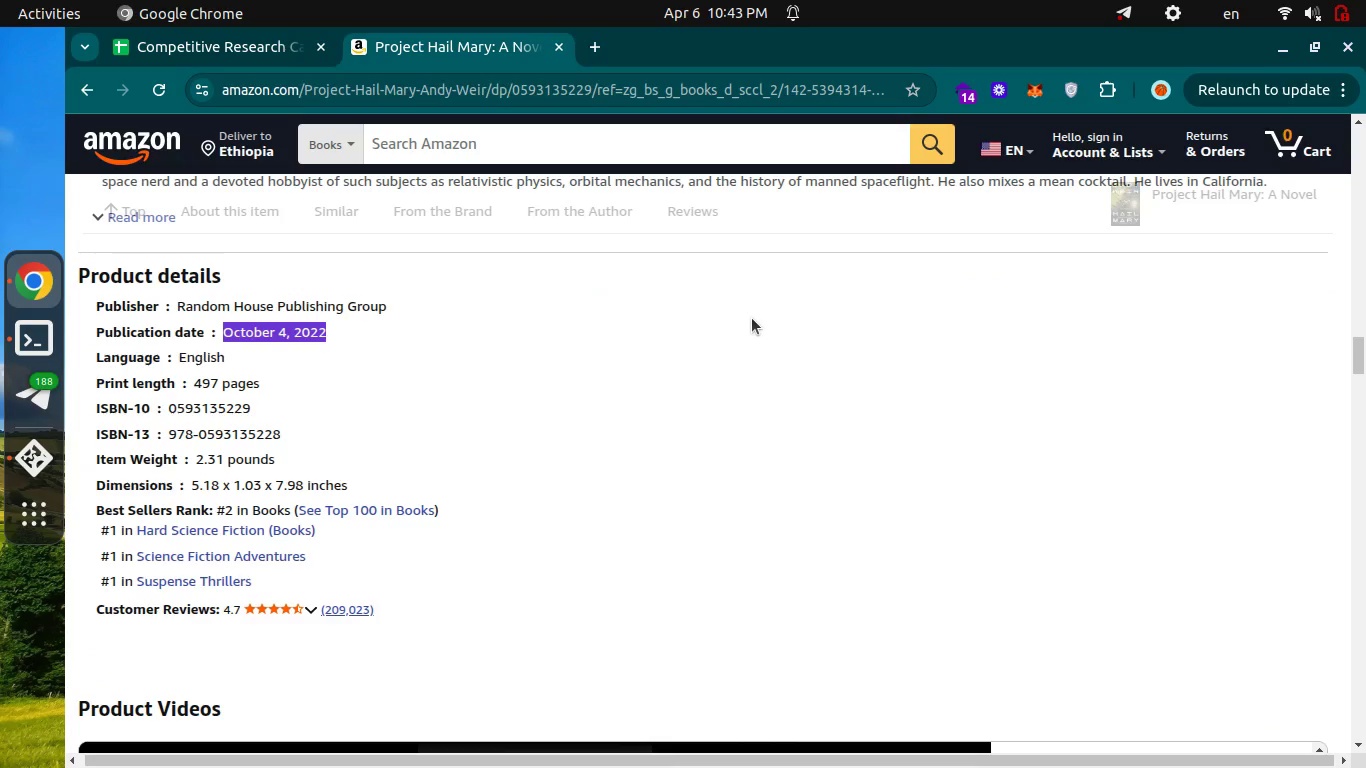 
key(Control+ControlLeft)
 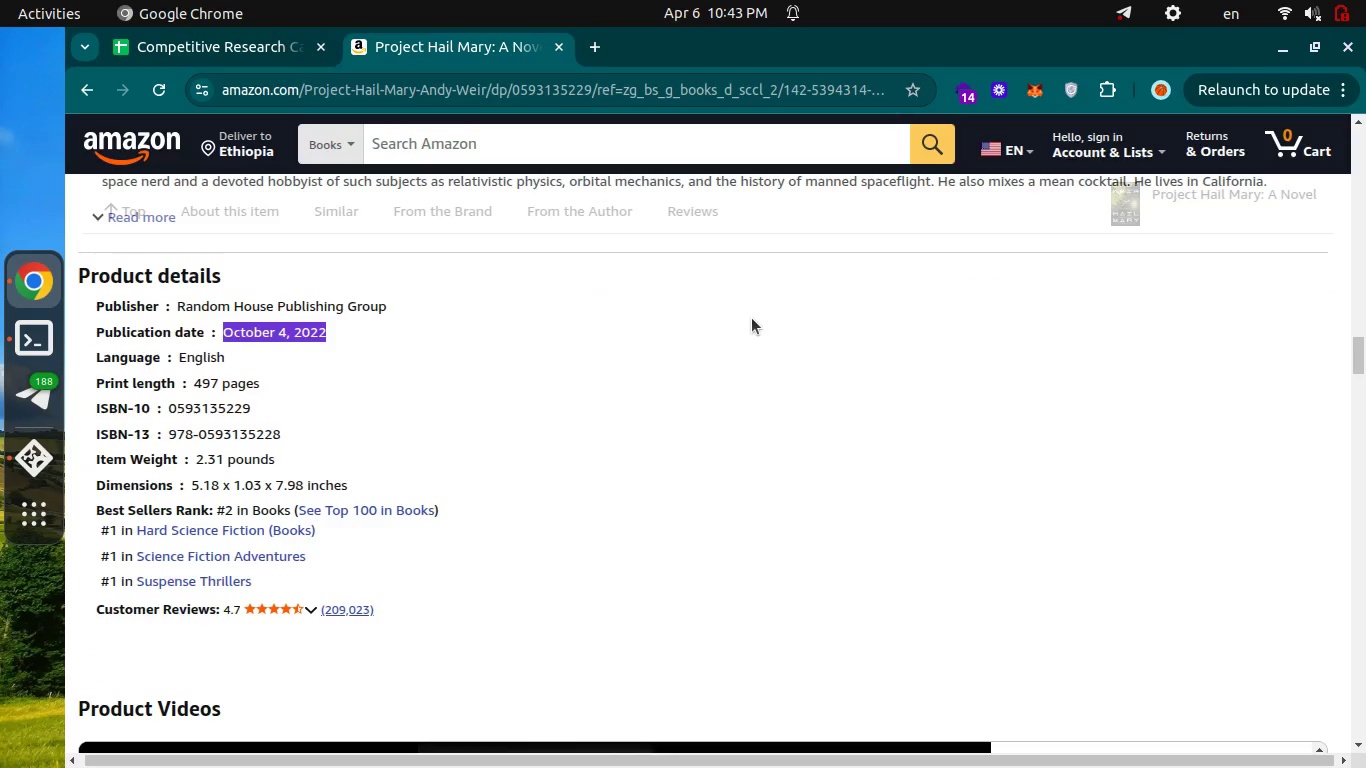 
key(Control+Tab)
 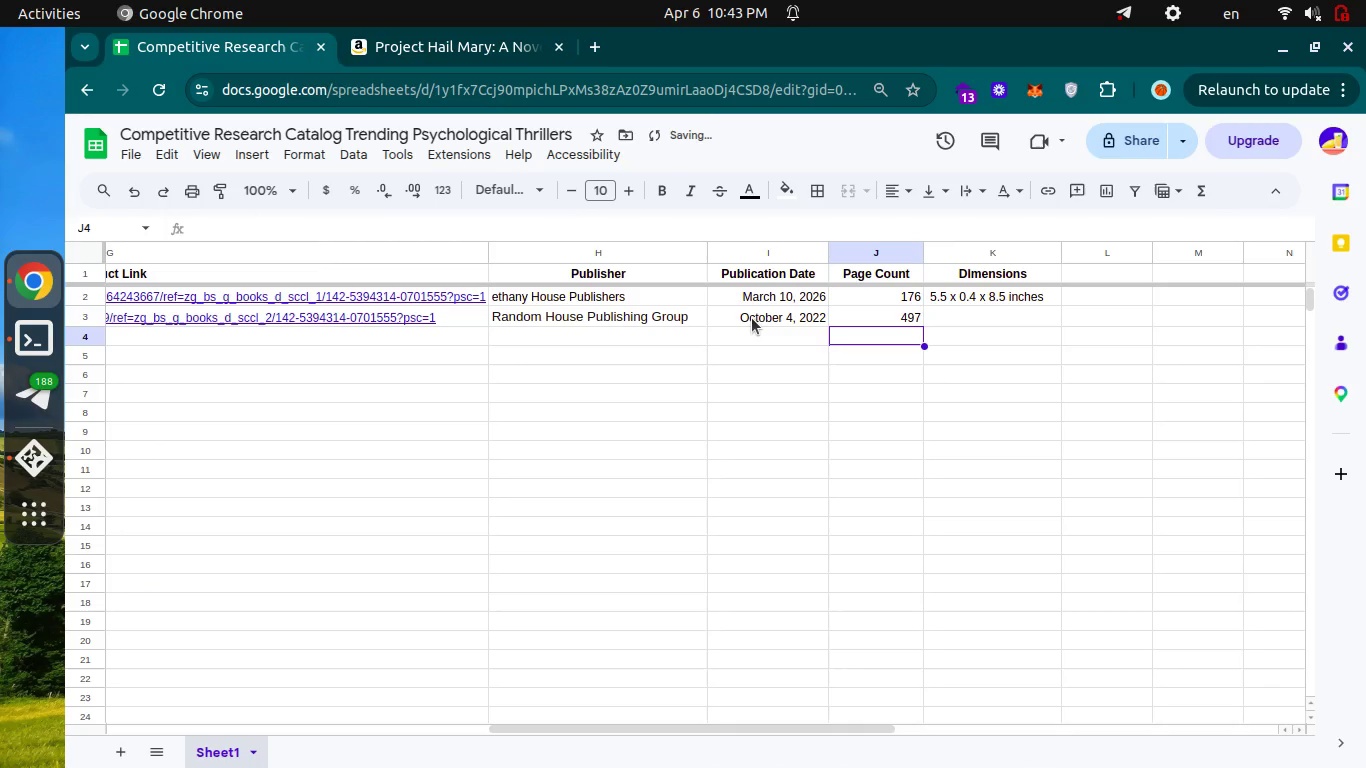 
key(Control+ControlLeft)
 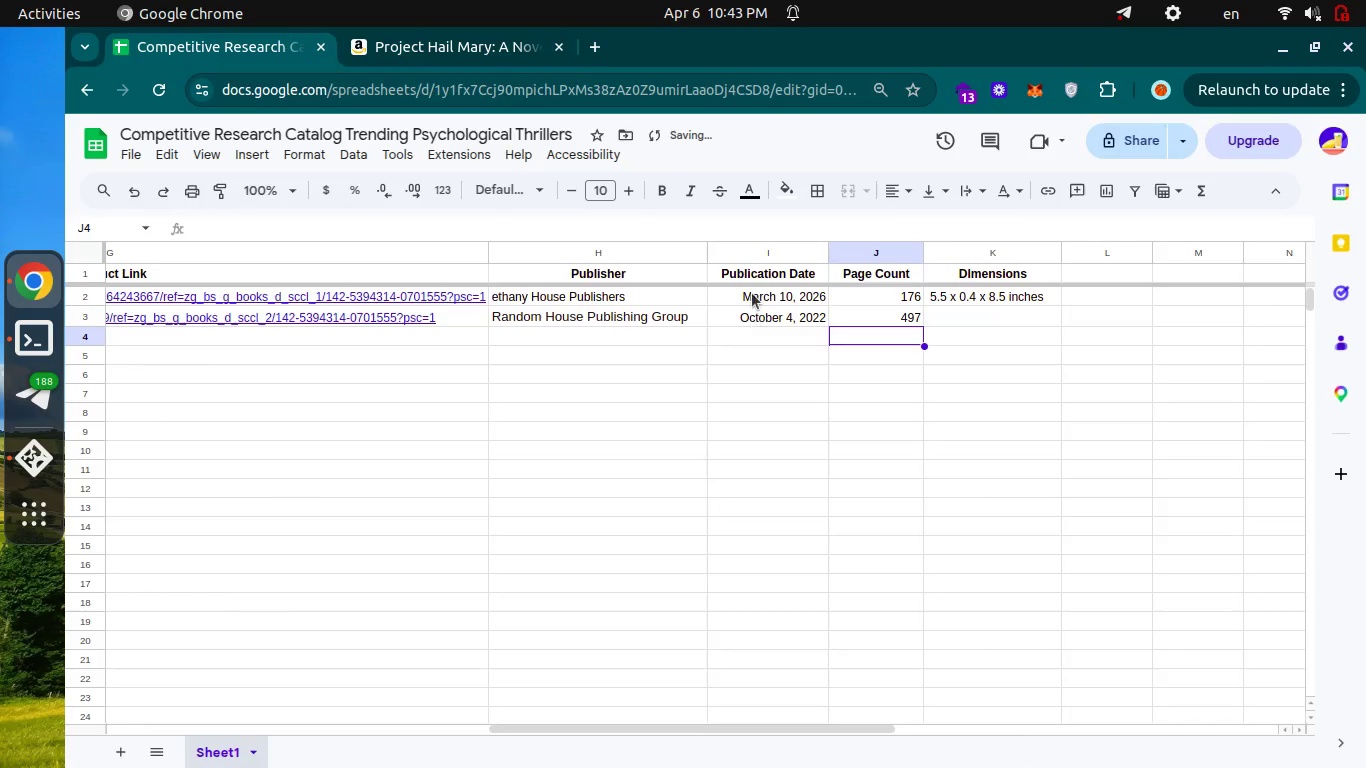 
key(Control+Tab)
 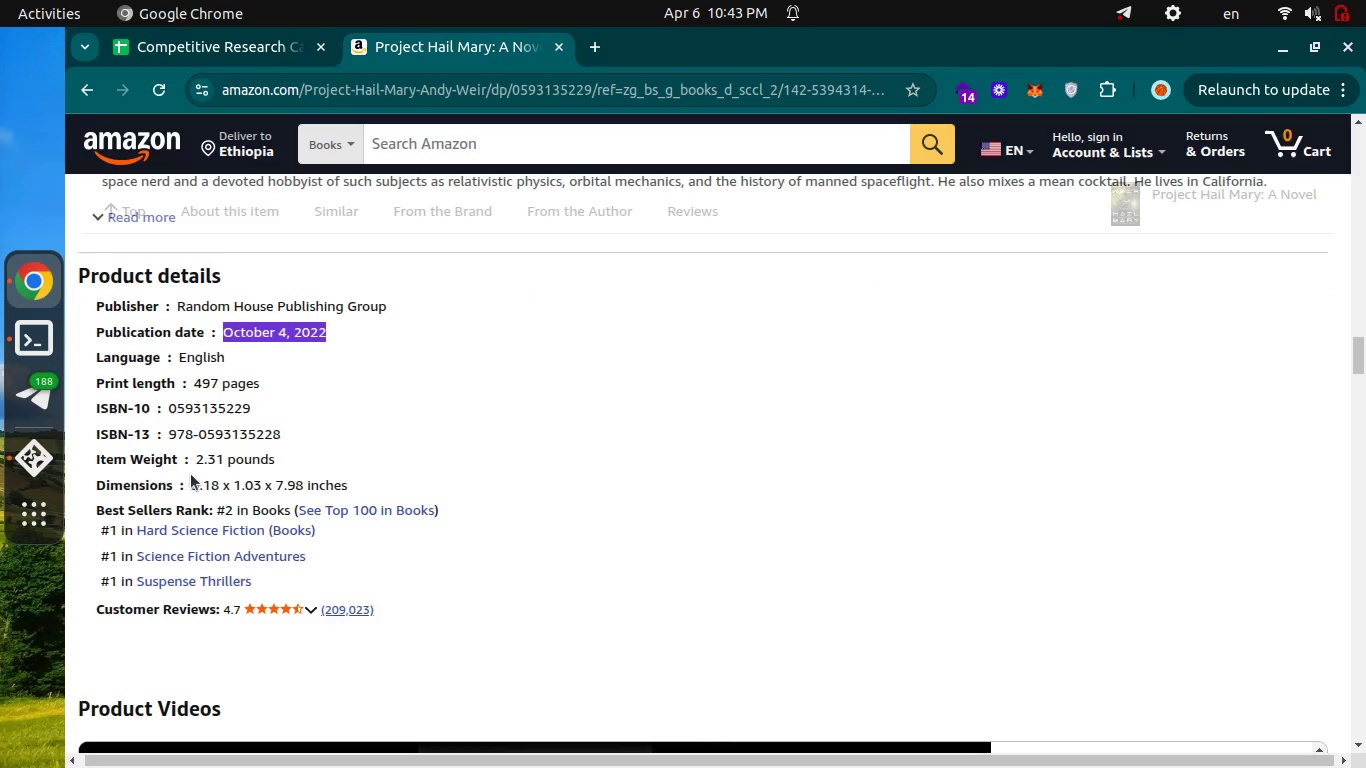 
wait(6.22)
 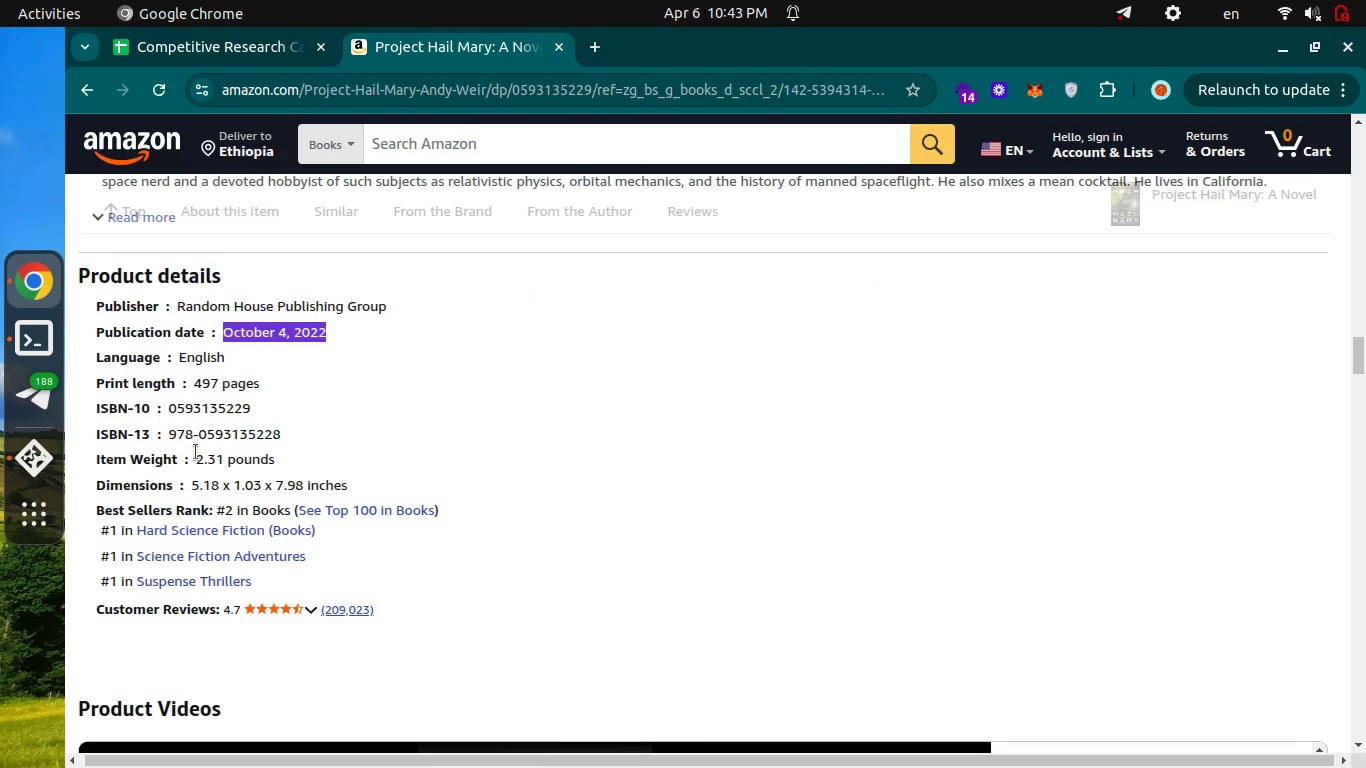 
left_click_drag(start_coordinate=[191, 479], to_coordinate=[363, 486])
 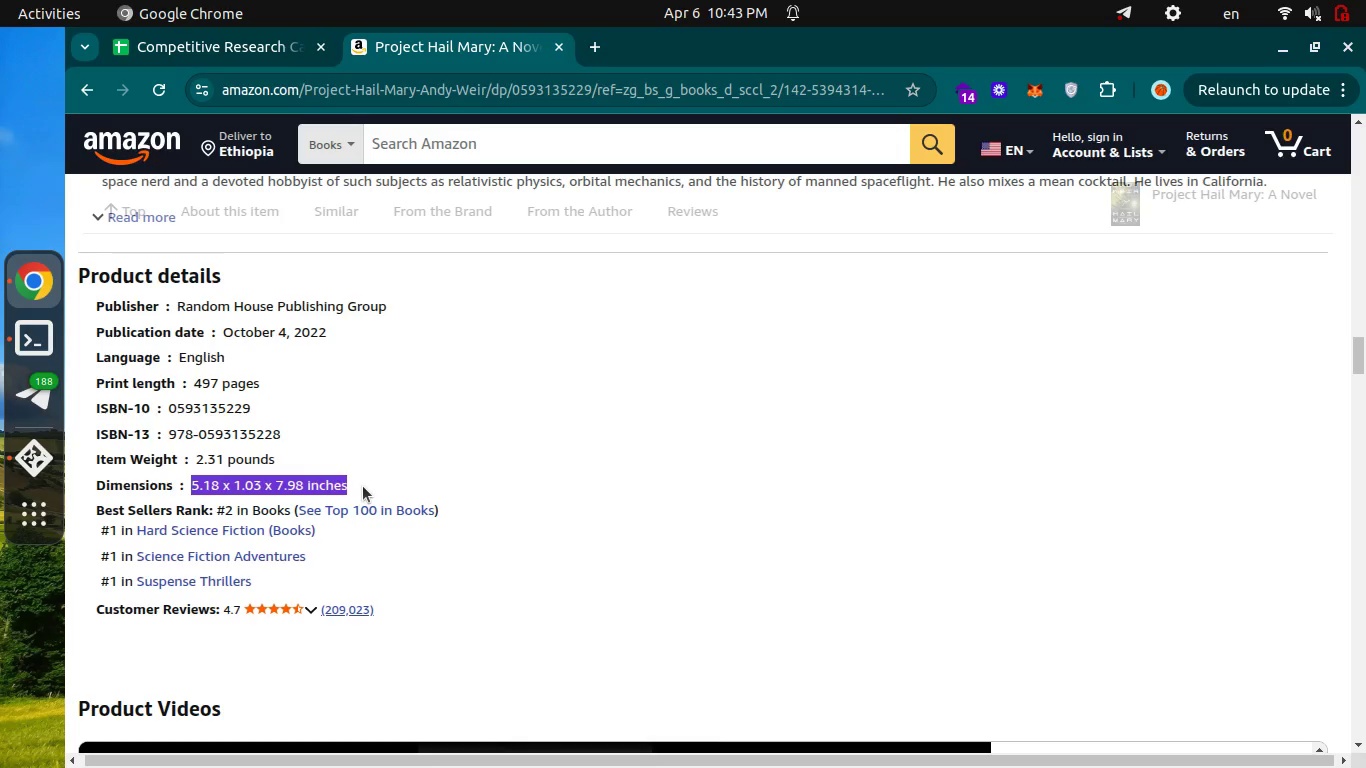 
key(Control+C)